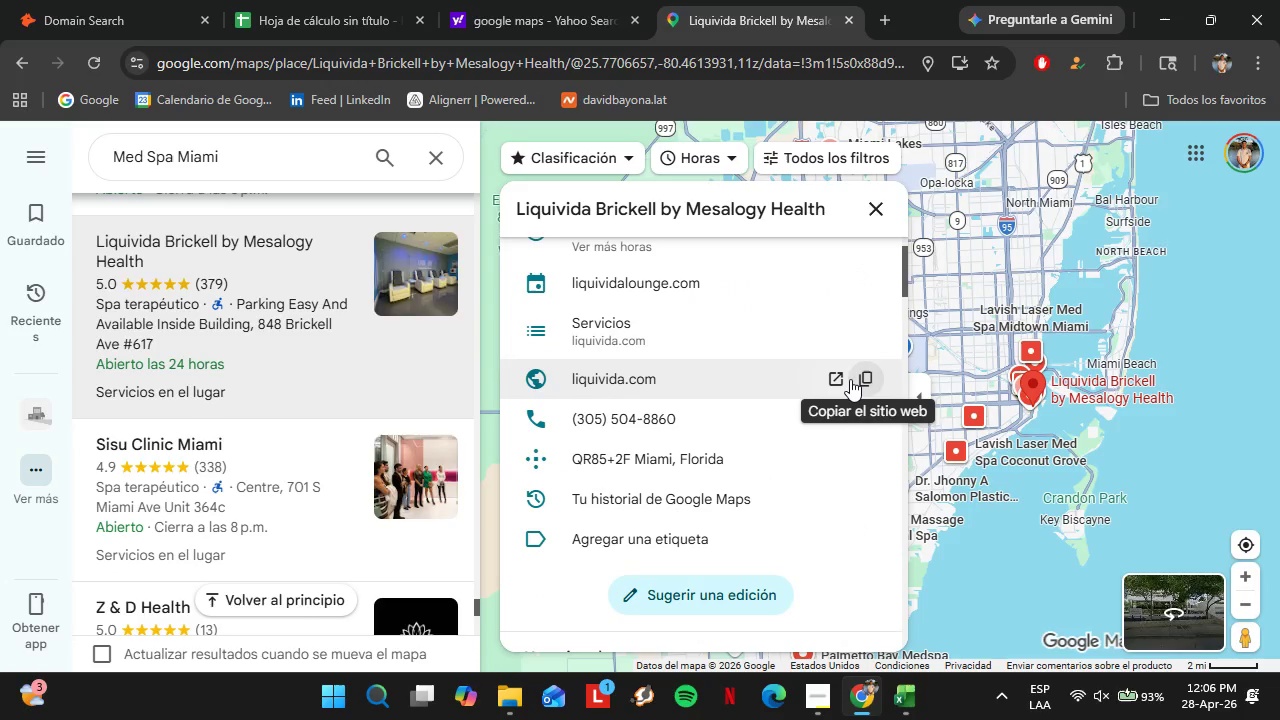 
left_click([852, 379])
 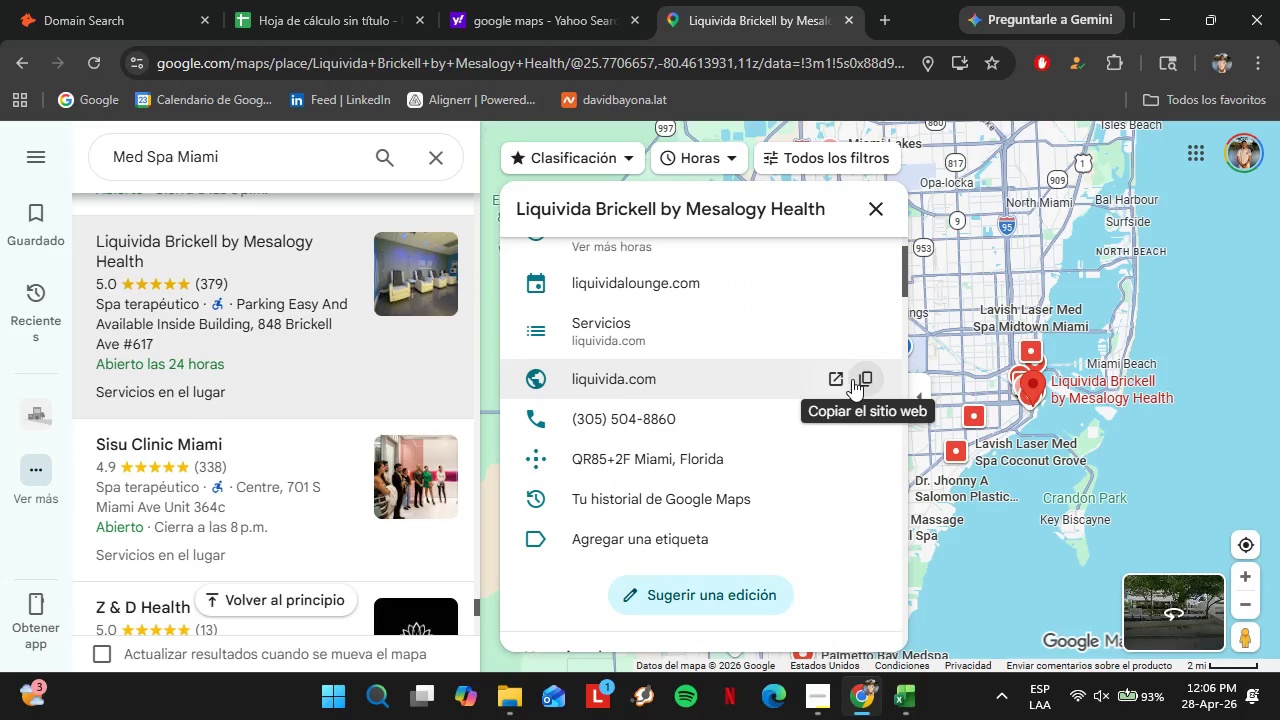 
left_click([109, 0])
 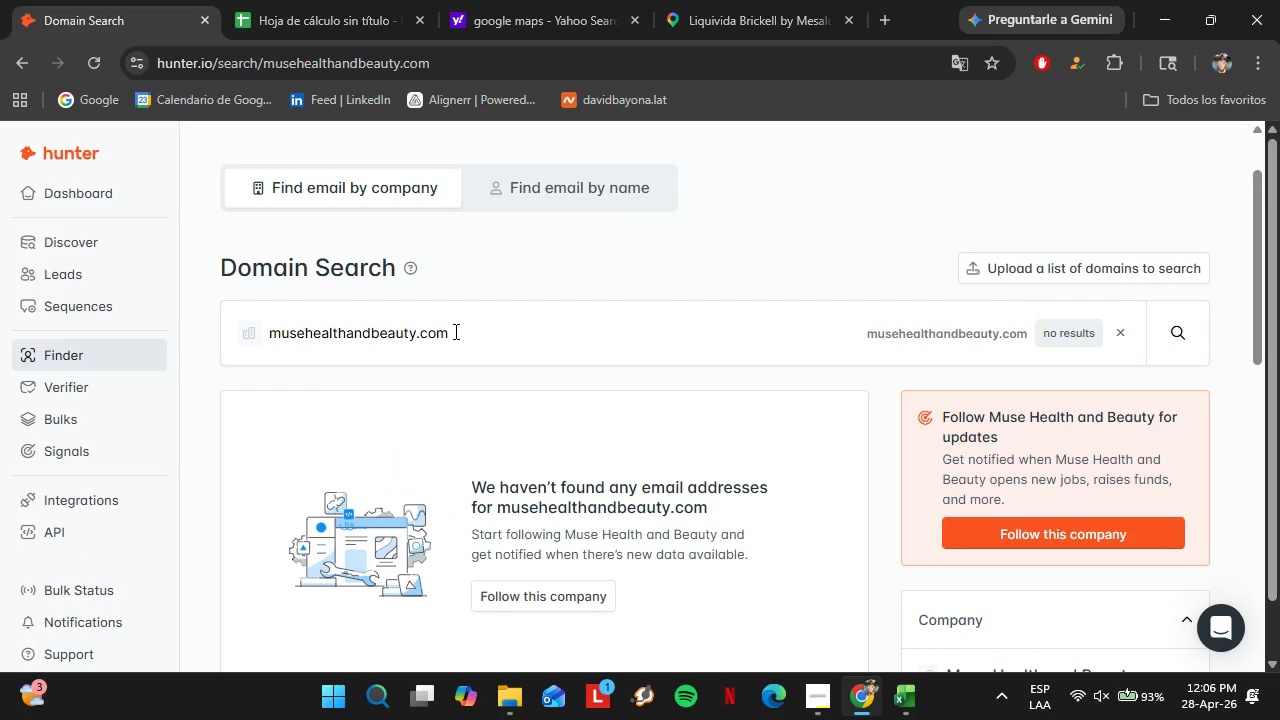 
left_click_drag(start_coordinate=[477, 329], to_coordinate=[238, 332])
 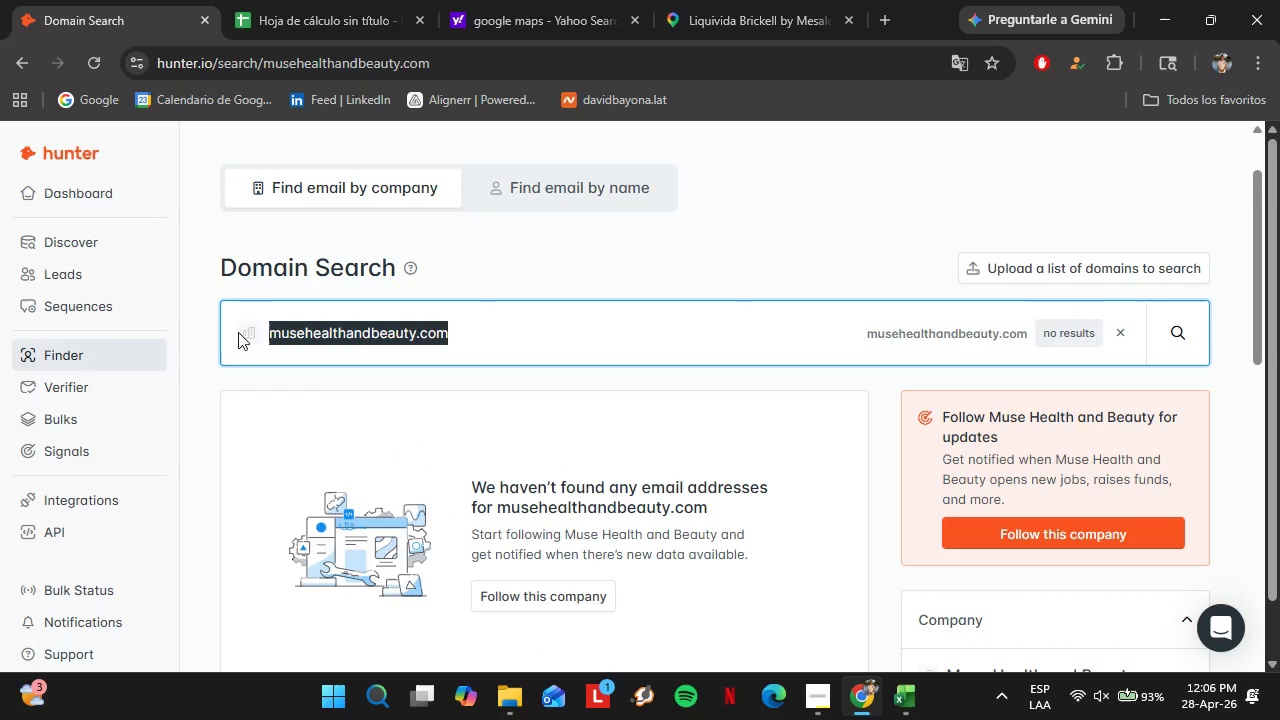 
key(Control+V)
 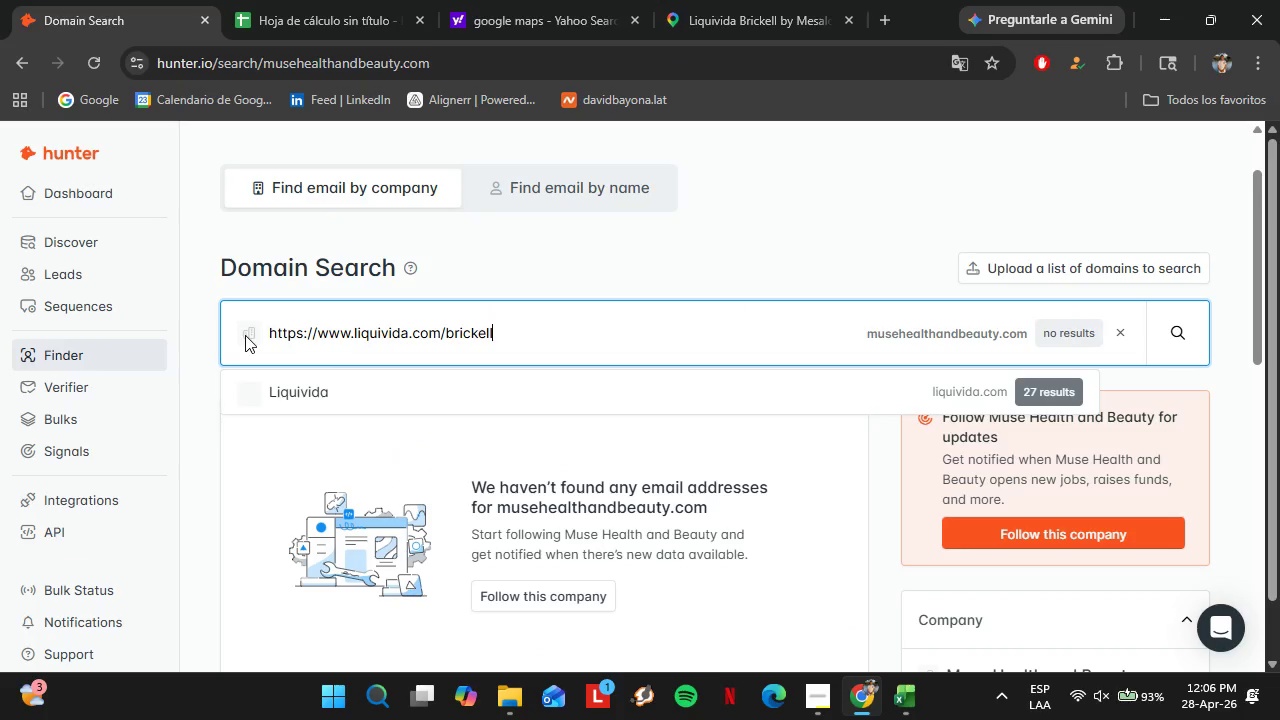 
key(Enter)
 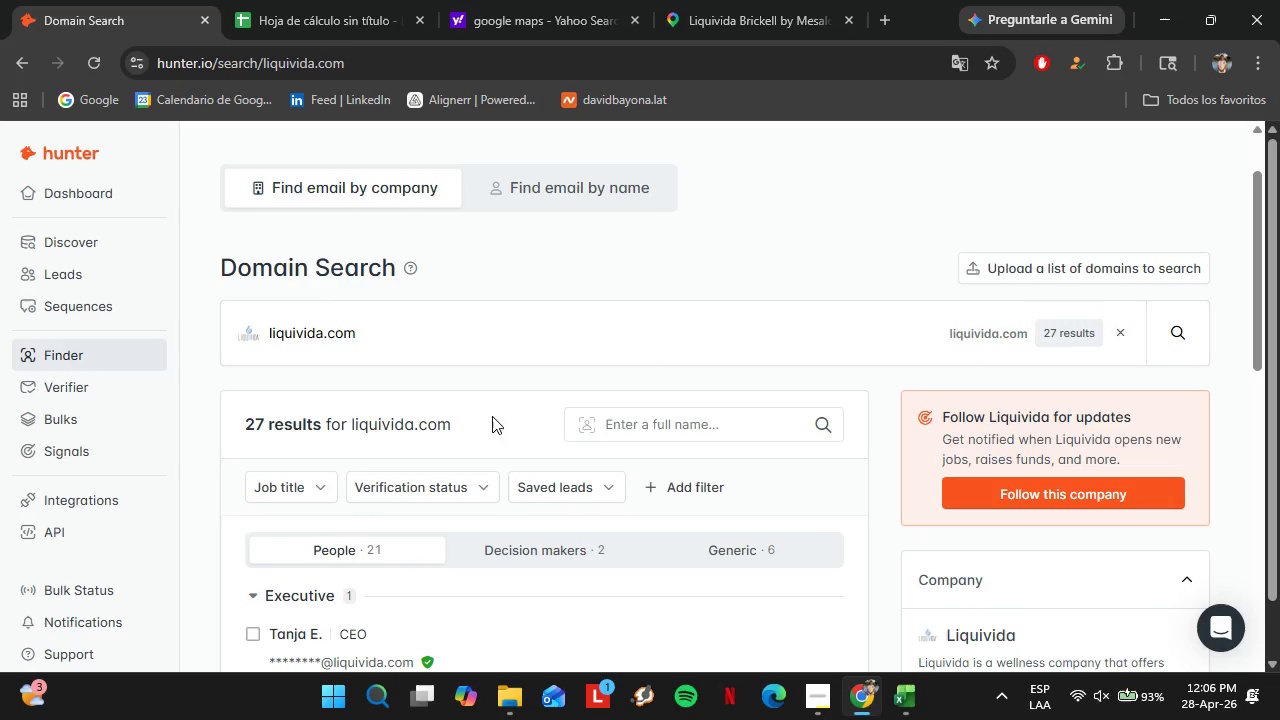 
scroll: coordinate [557, 419], scroll_direction: down, amount: 3.0
 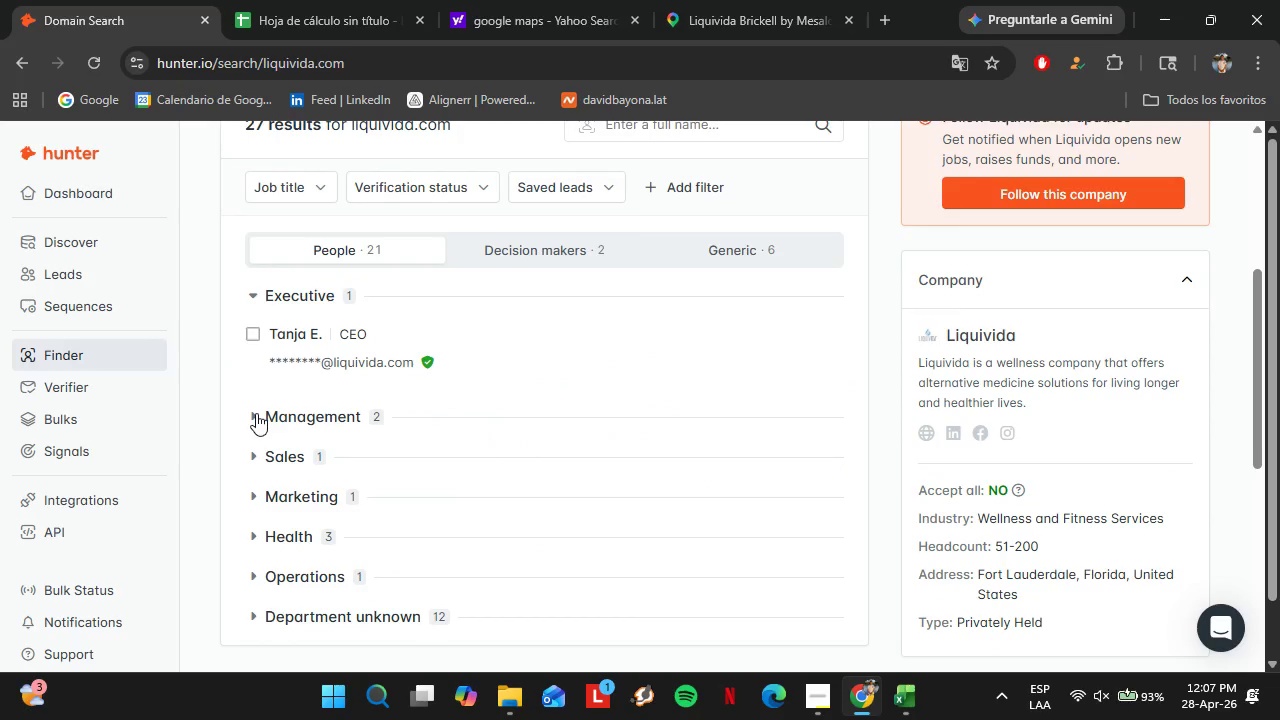 
left_click([295, 420])
 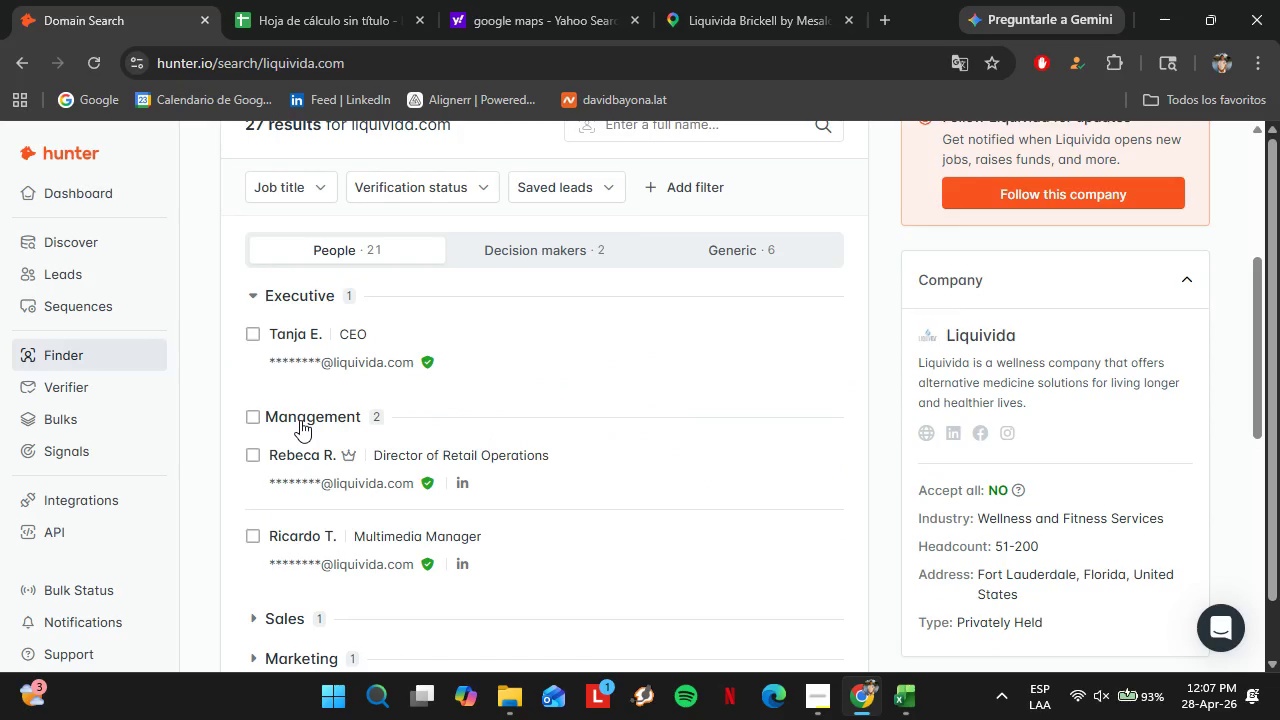 
left_click([300, 420])
 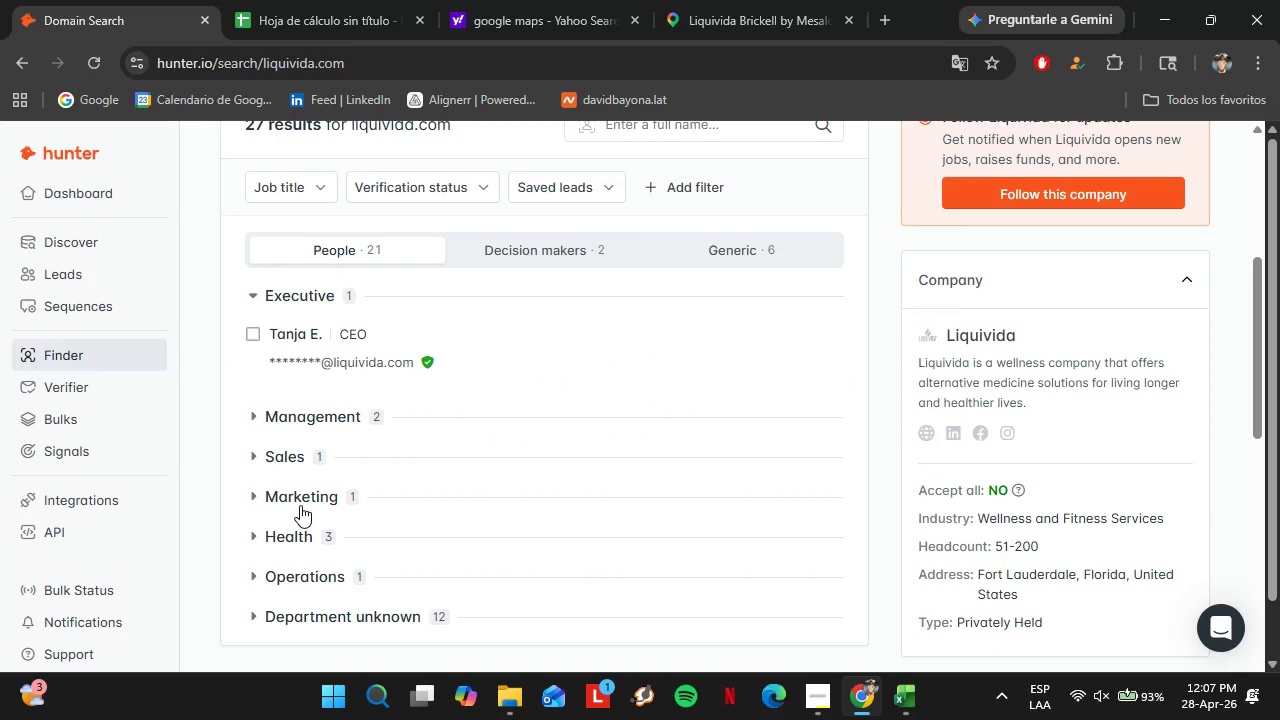 
left_click([300, 505])
 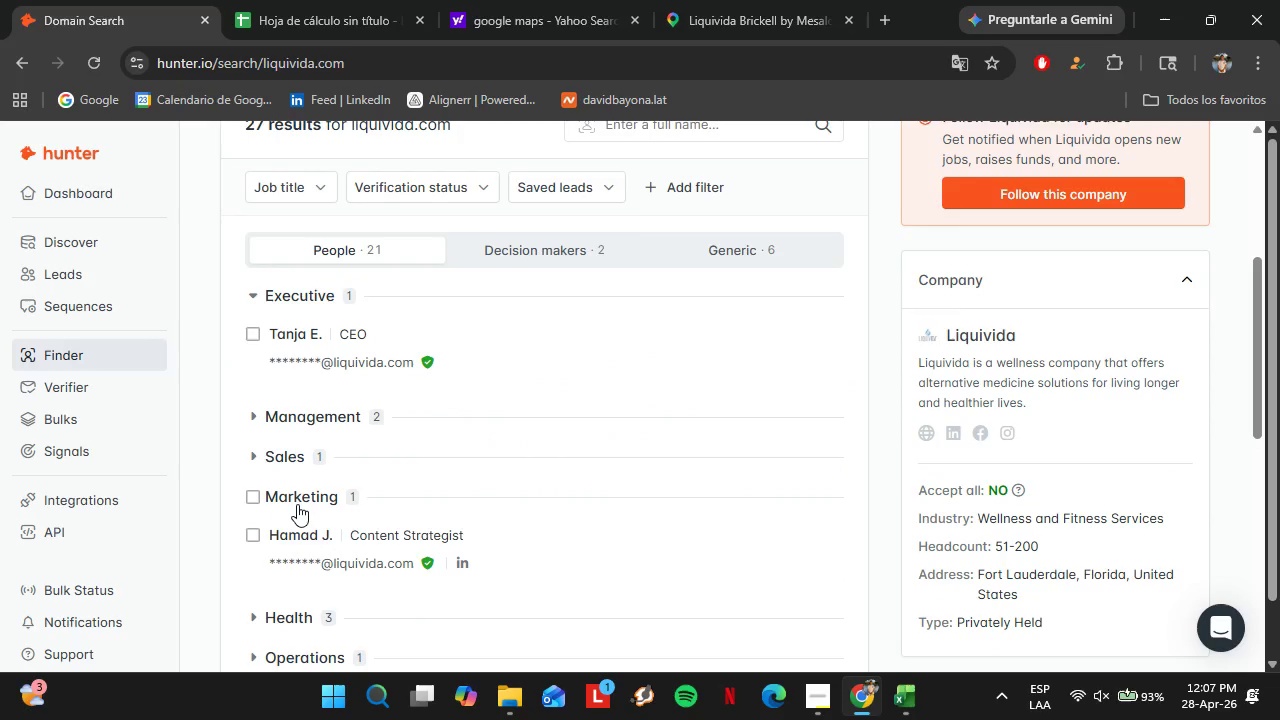 
left_click([297, 503])
 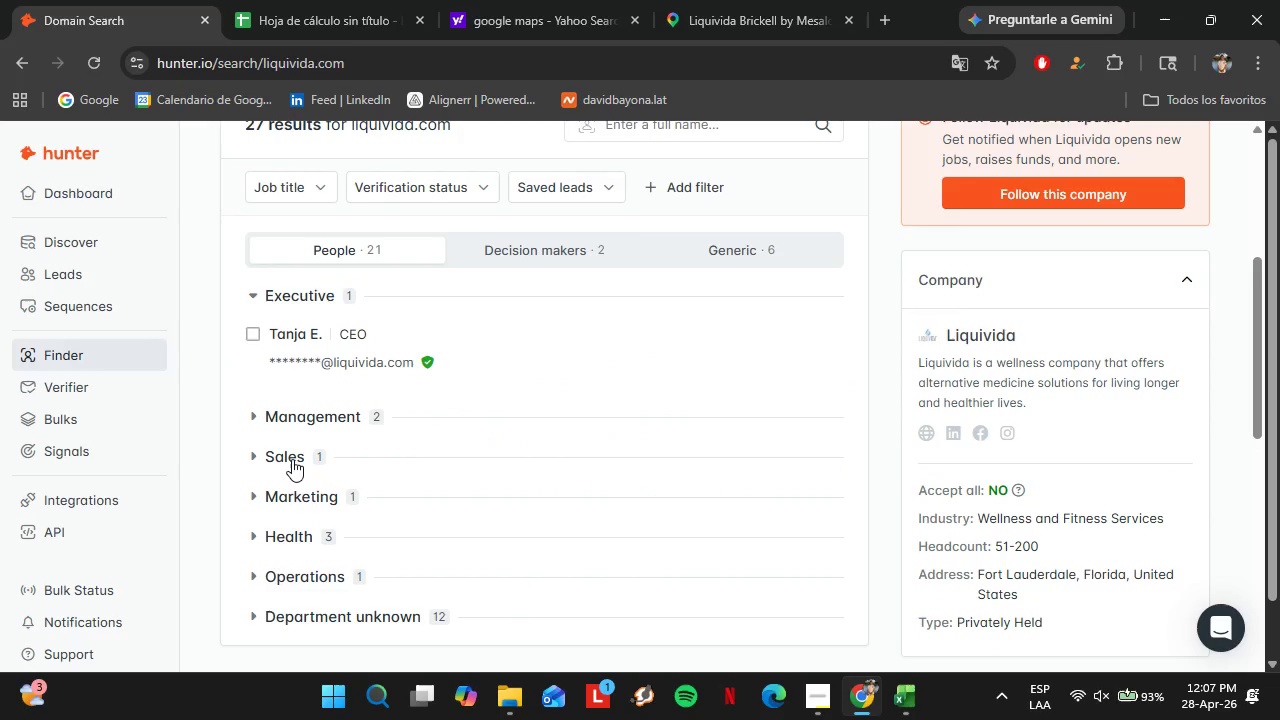 
left_click([291, 456])
 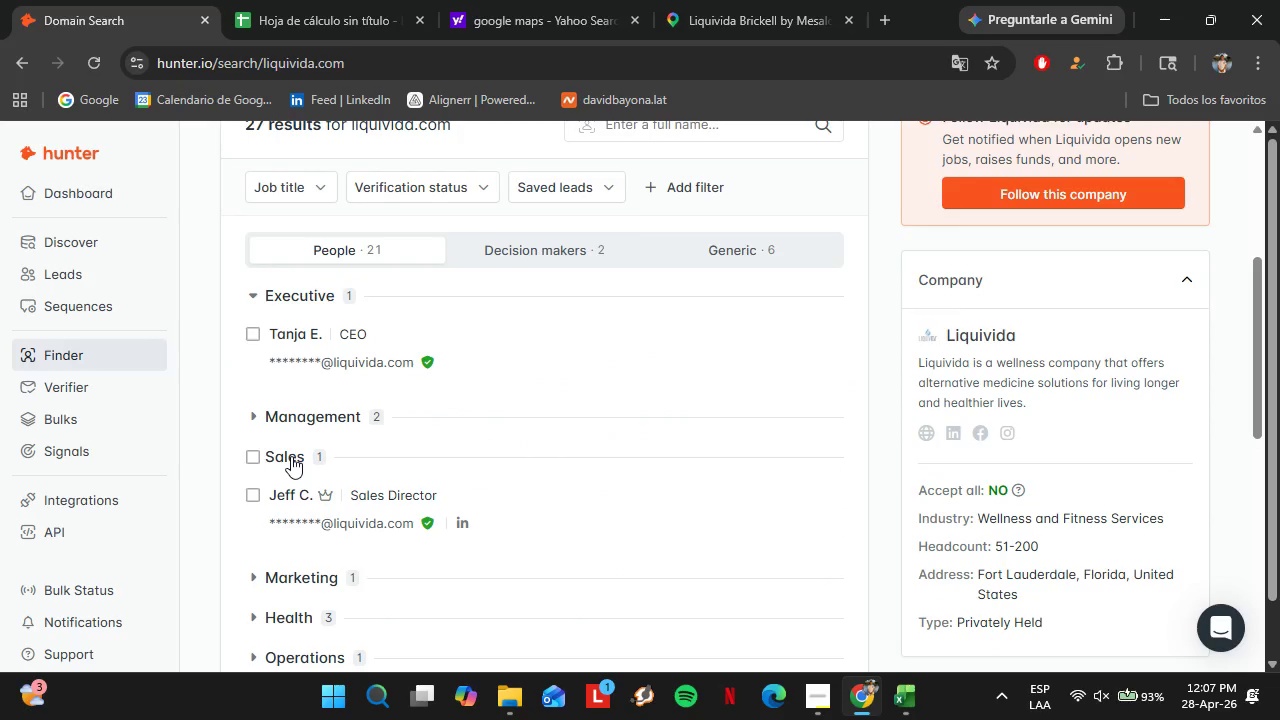 
left_click([291, 456])
 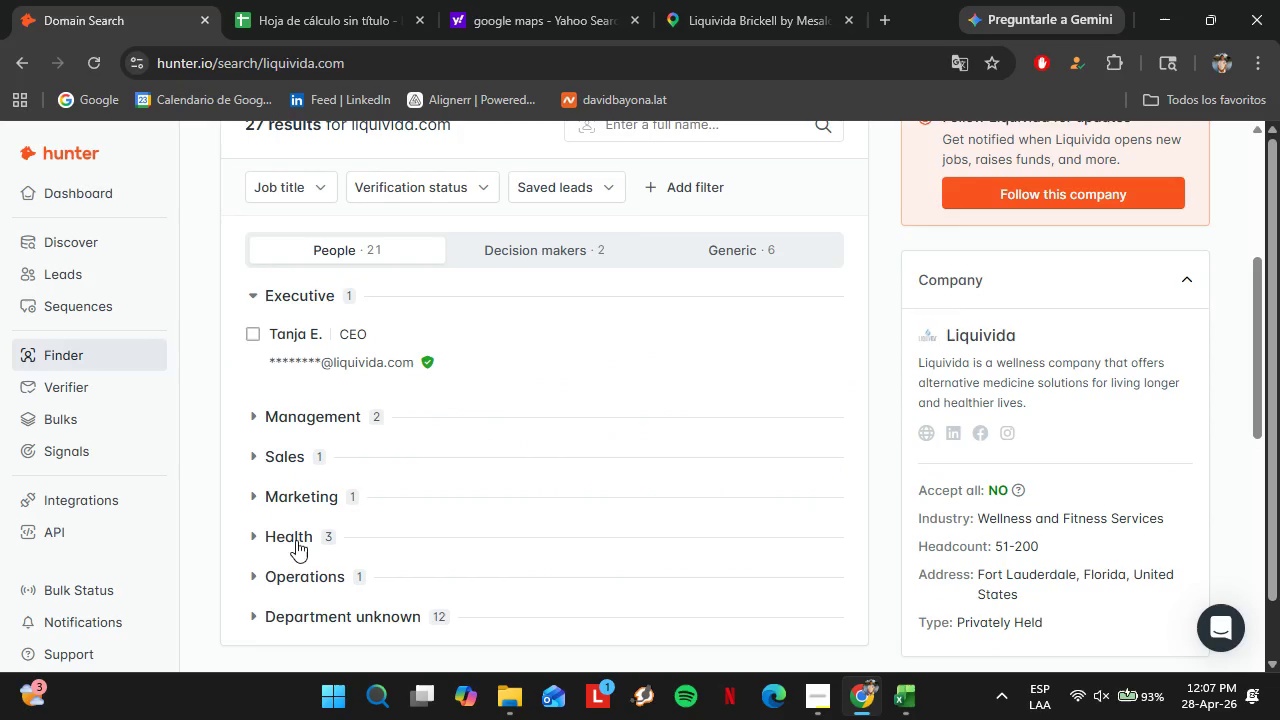 
left_click([301, 572])
 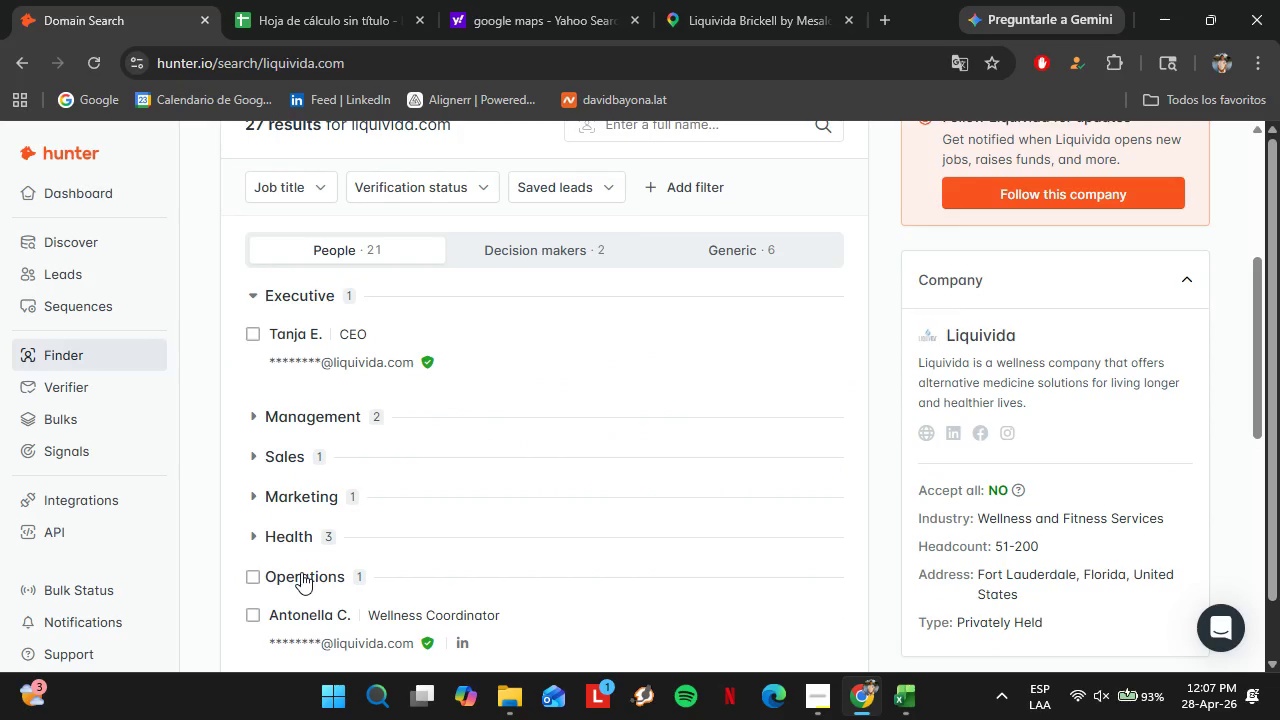 
left_click([301, 572])
 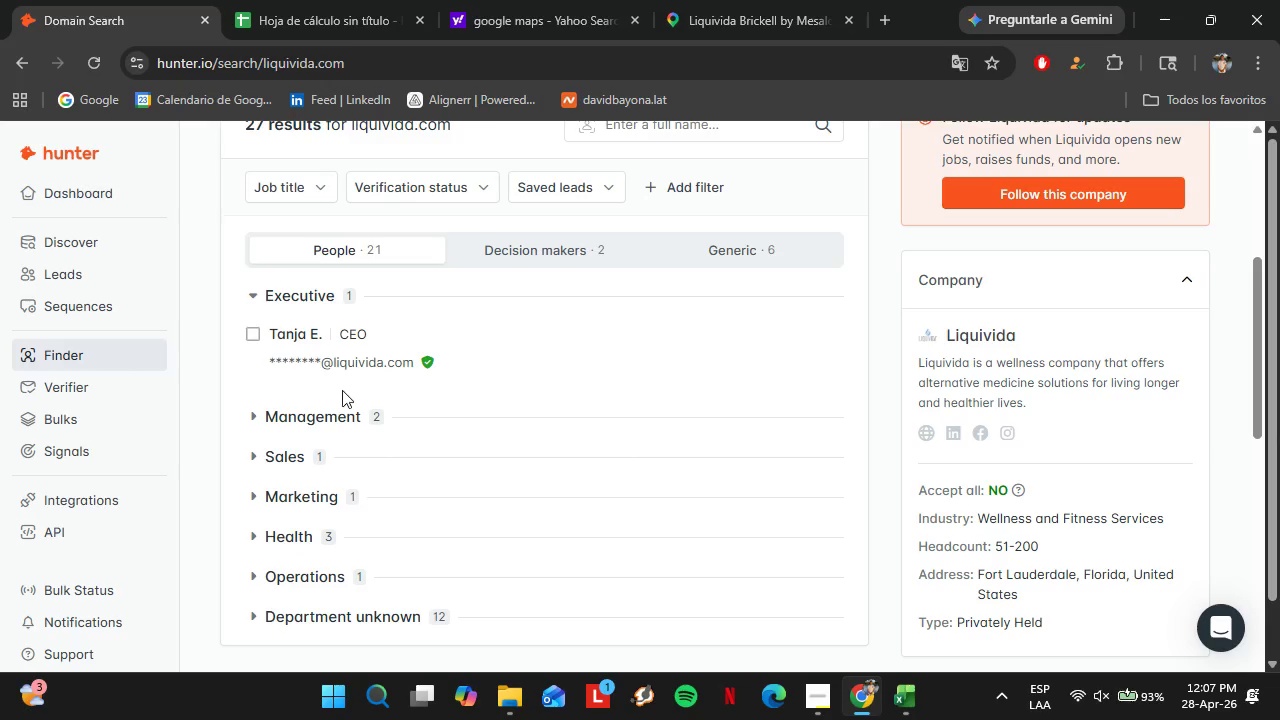 
left_click([320, 422])
 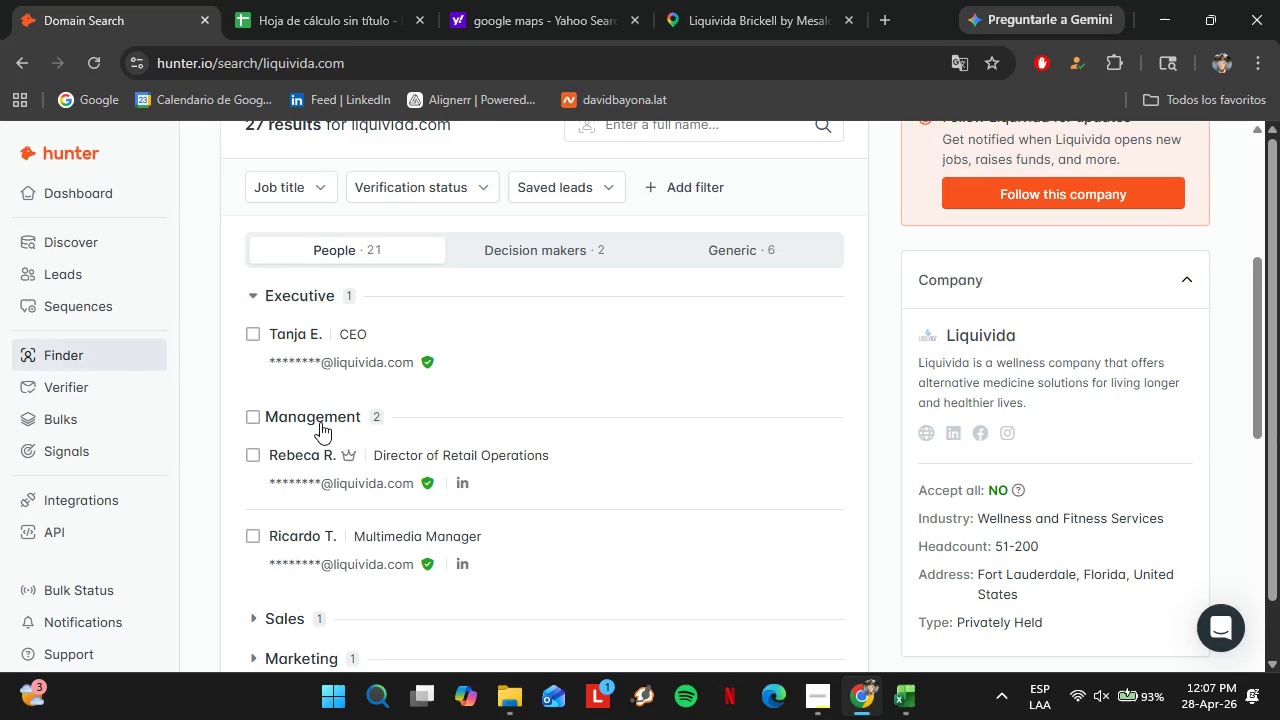 
left_click([320, 422])
 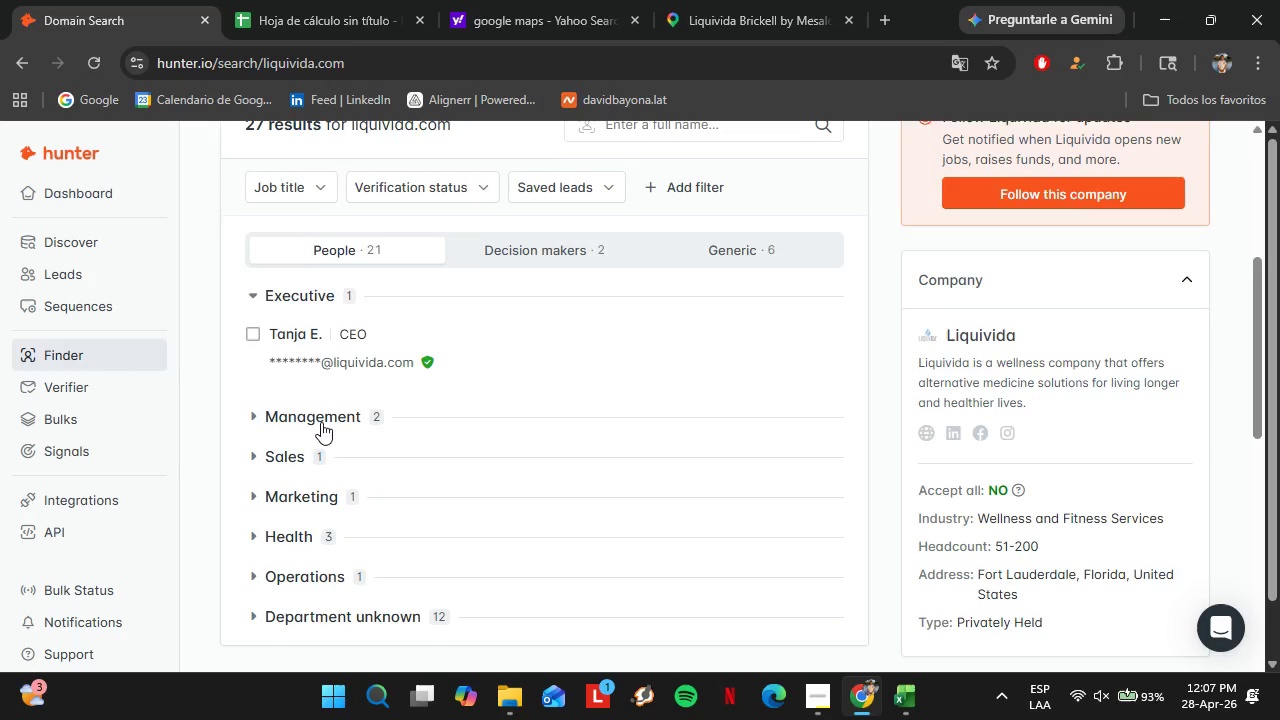 
scroll: coordinate [321, 422], scroll_direction: up, amount: 2.0
 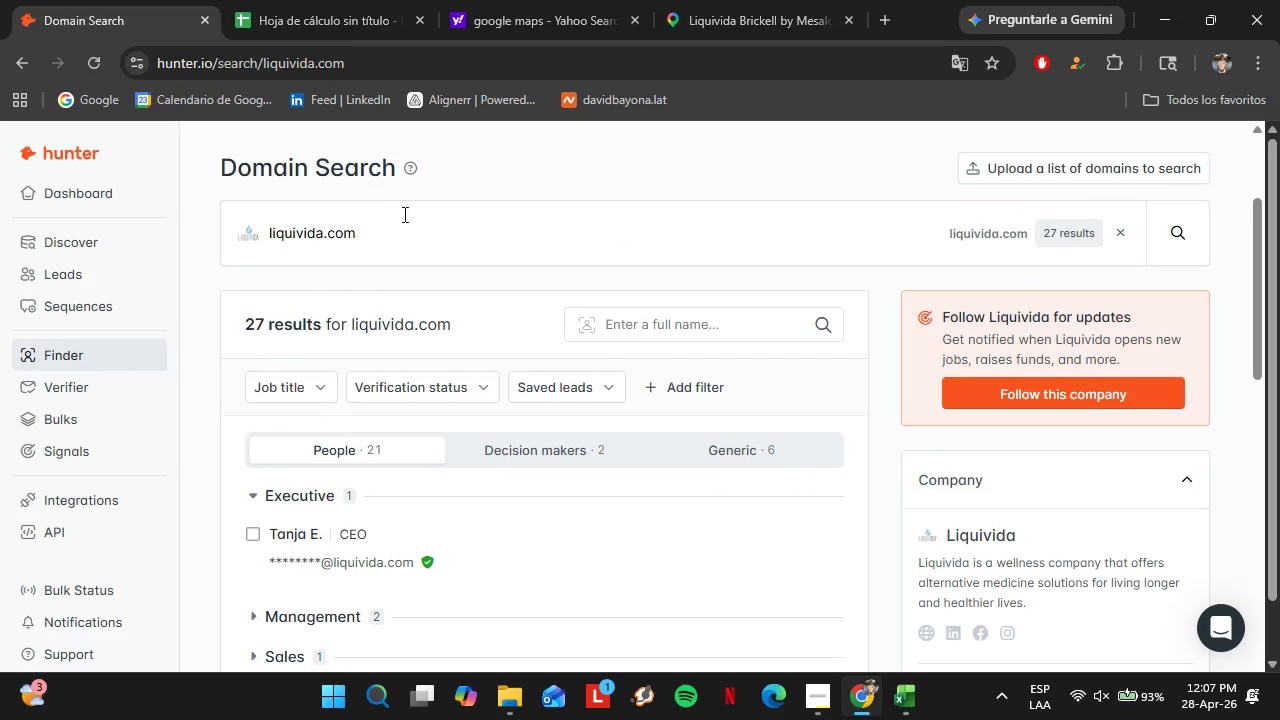 
left_click_drag(start_coordinate=[402, 238], to_coordinate=[264, 224])
 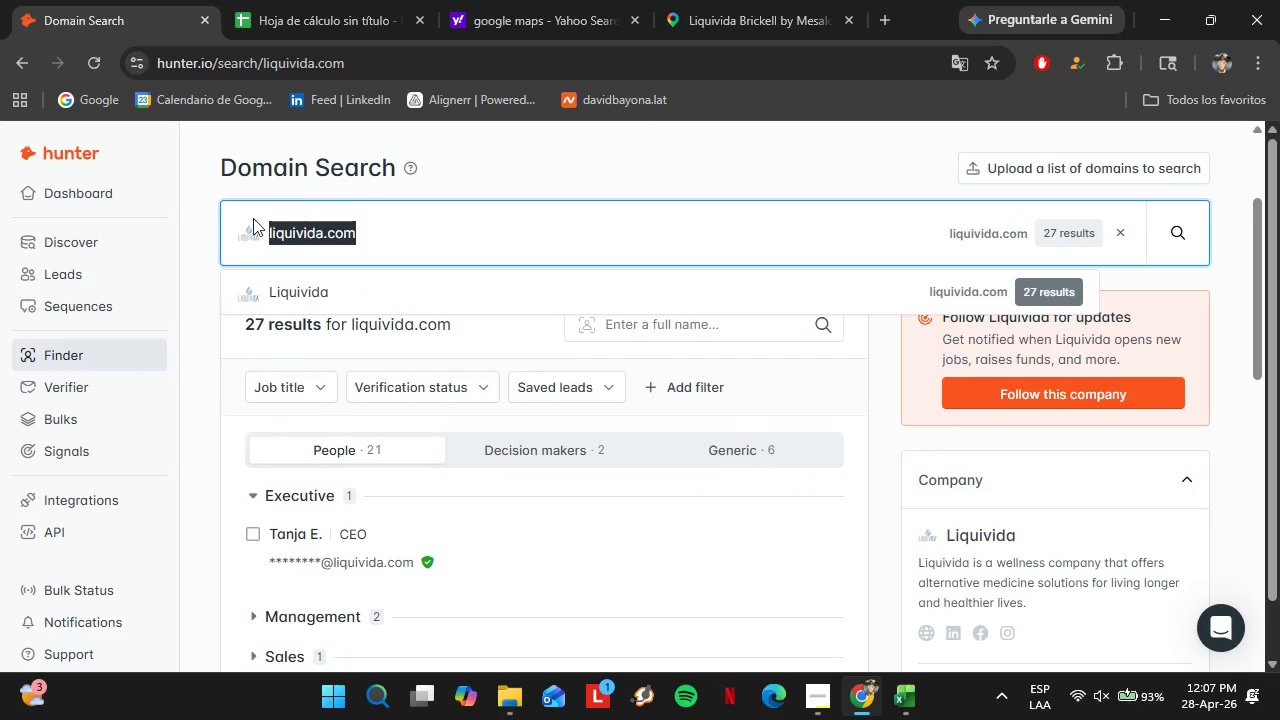 
key(Control+ControlLeft)
 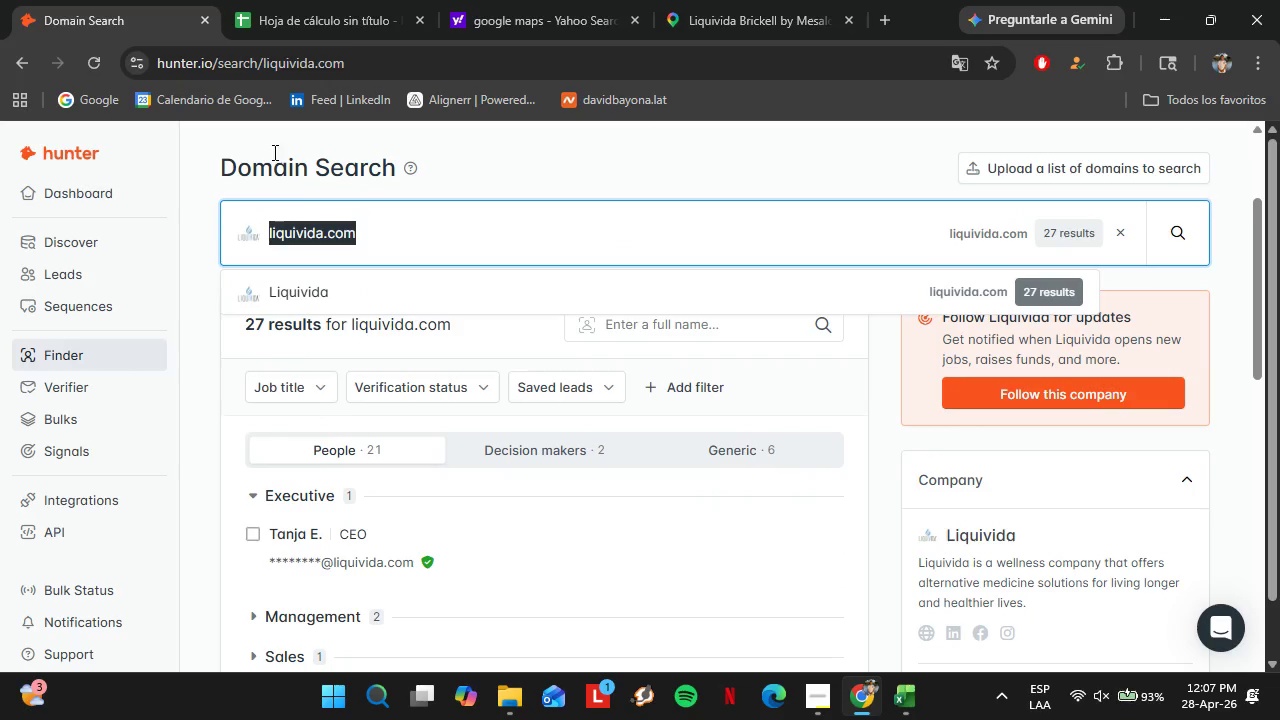 
key(Control+C)
 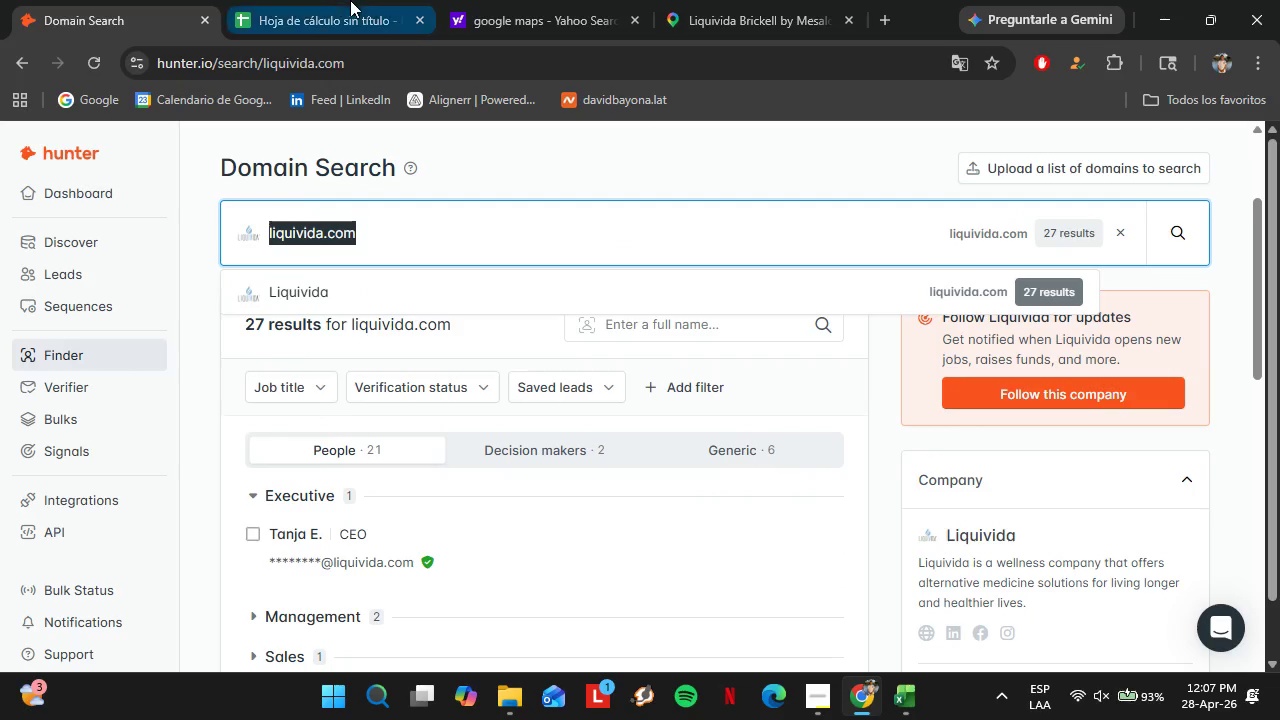 
left_click([350, 0])
 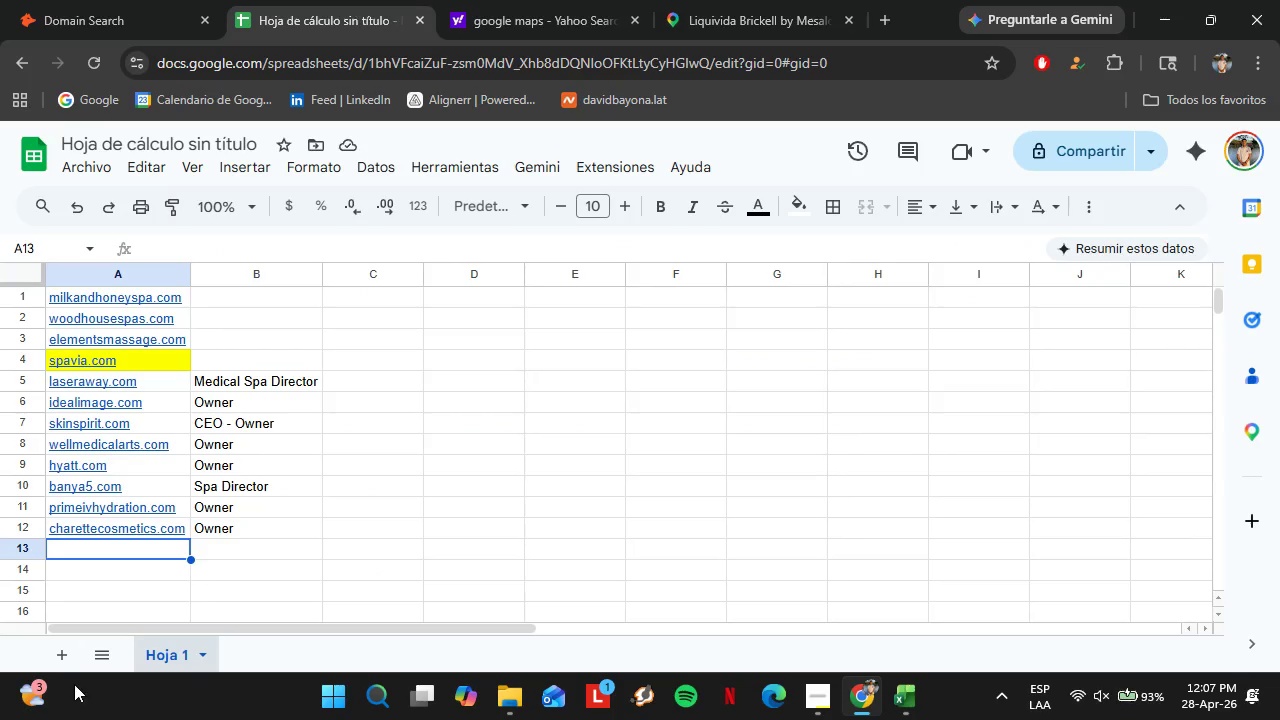 
key(Control+Shift+V)
 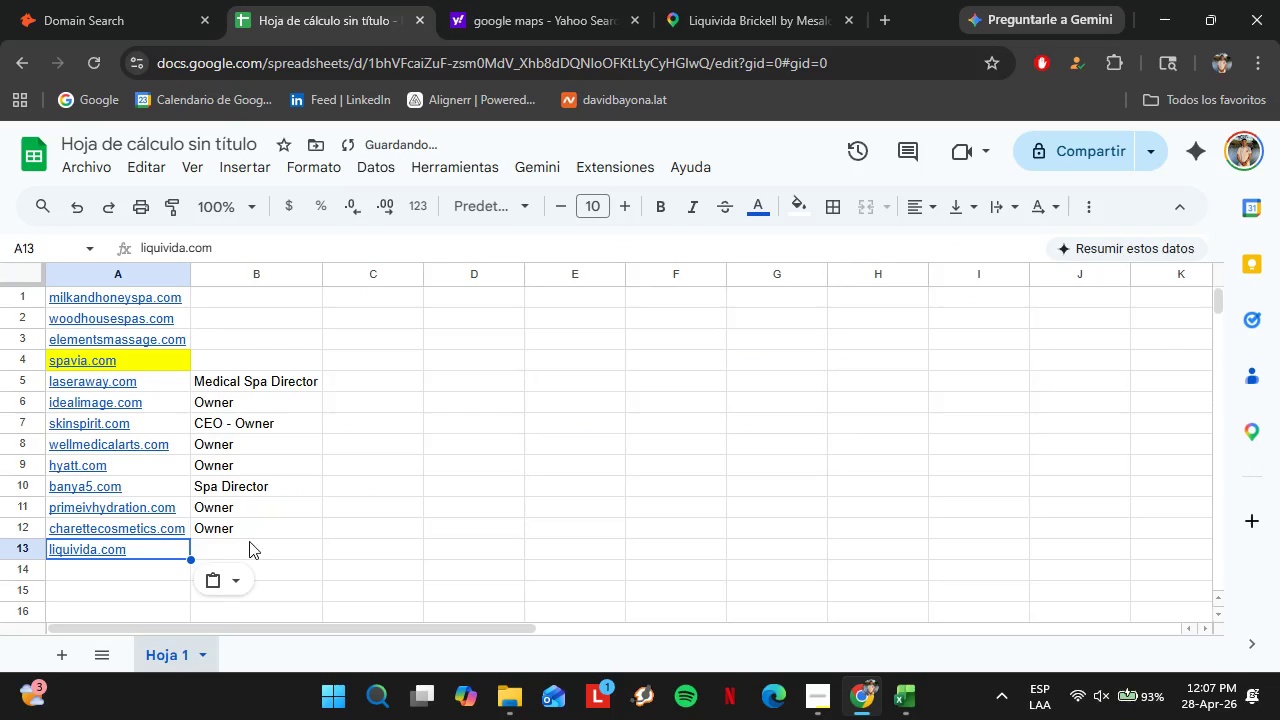 
left_click([258, 543])
 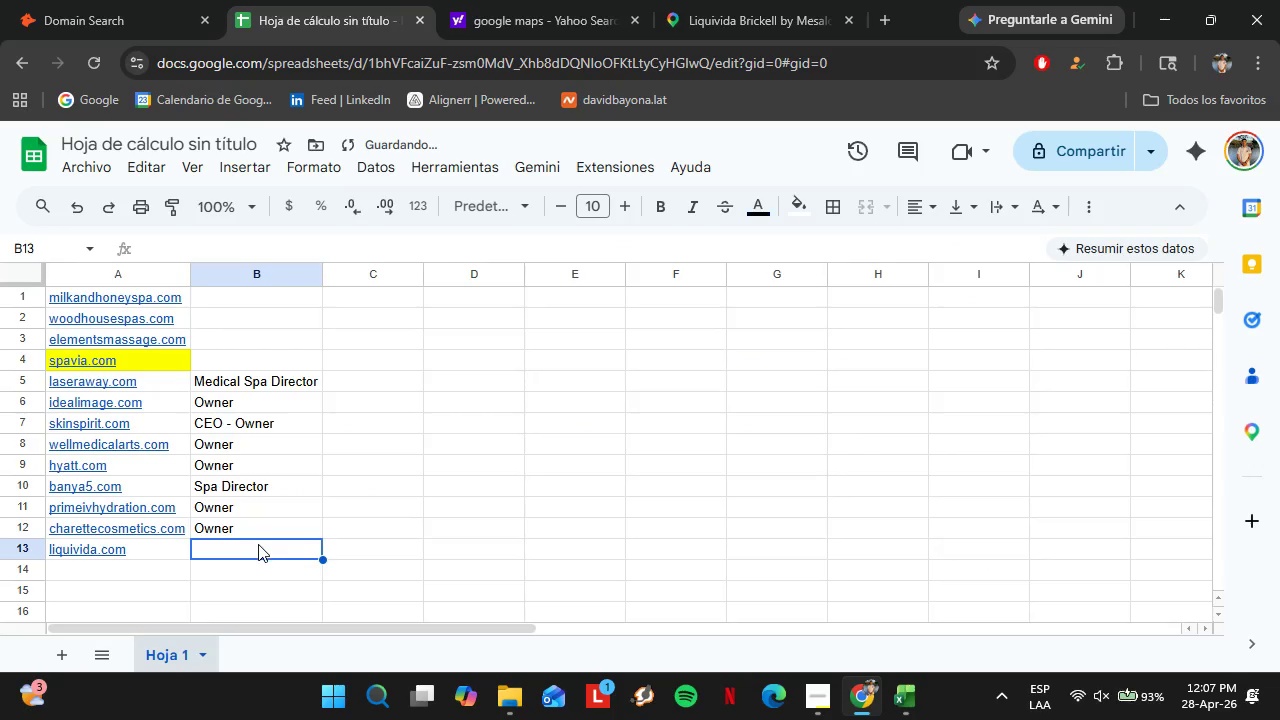 
type(DC)
key(Backspace)
key(Backspace)
type(CEO)
 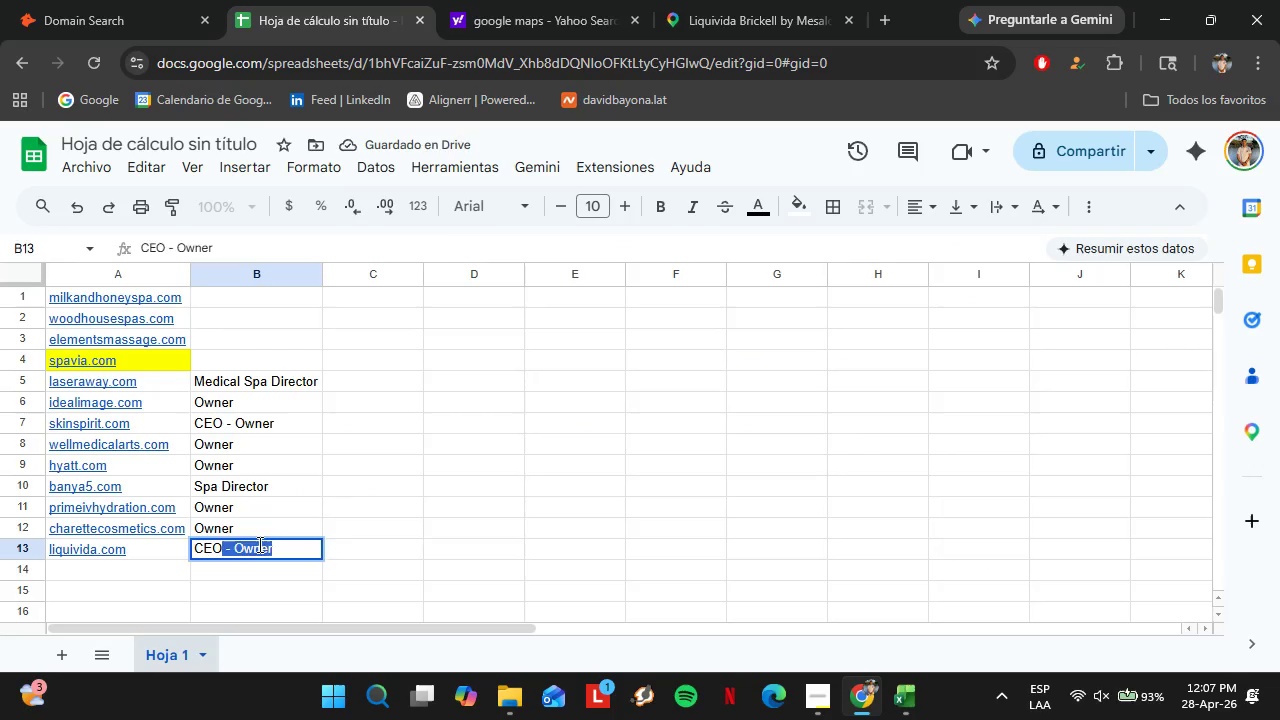 
key(Enter)
 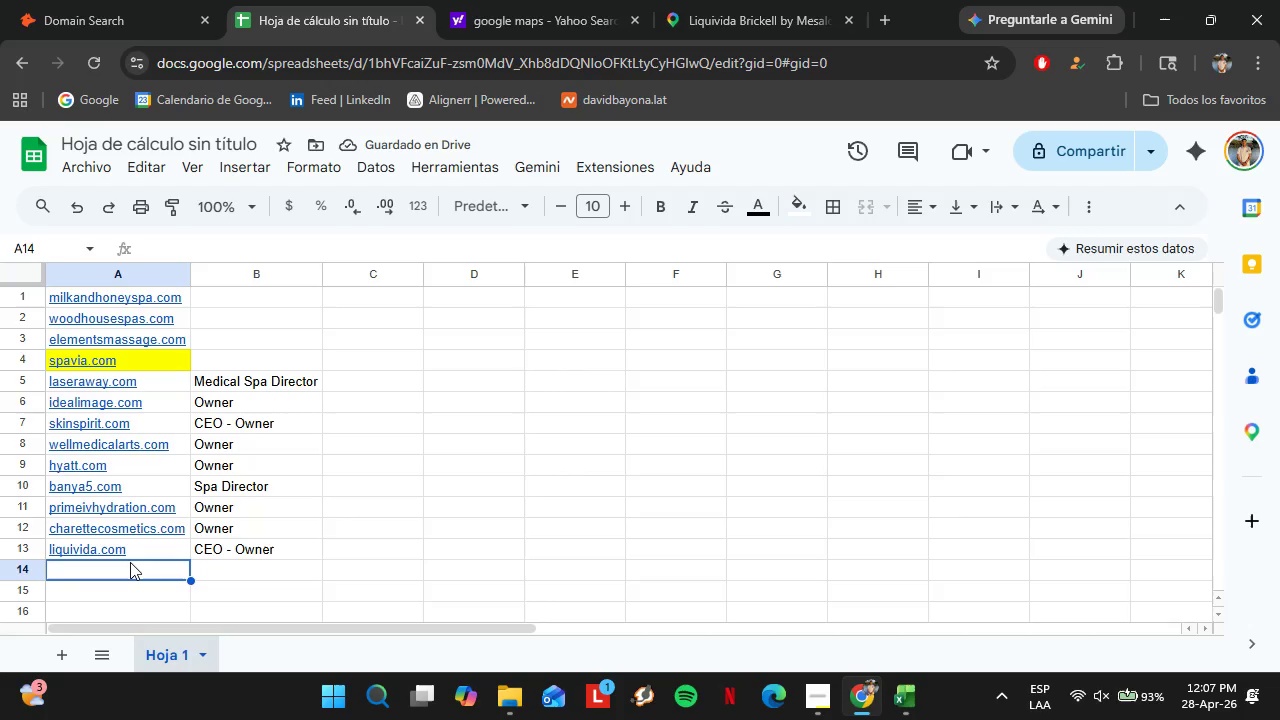 
wait(6.03)
 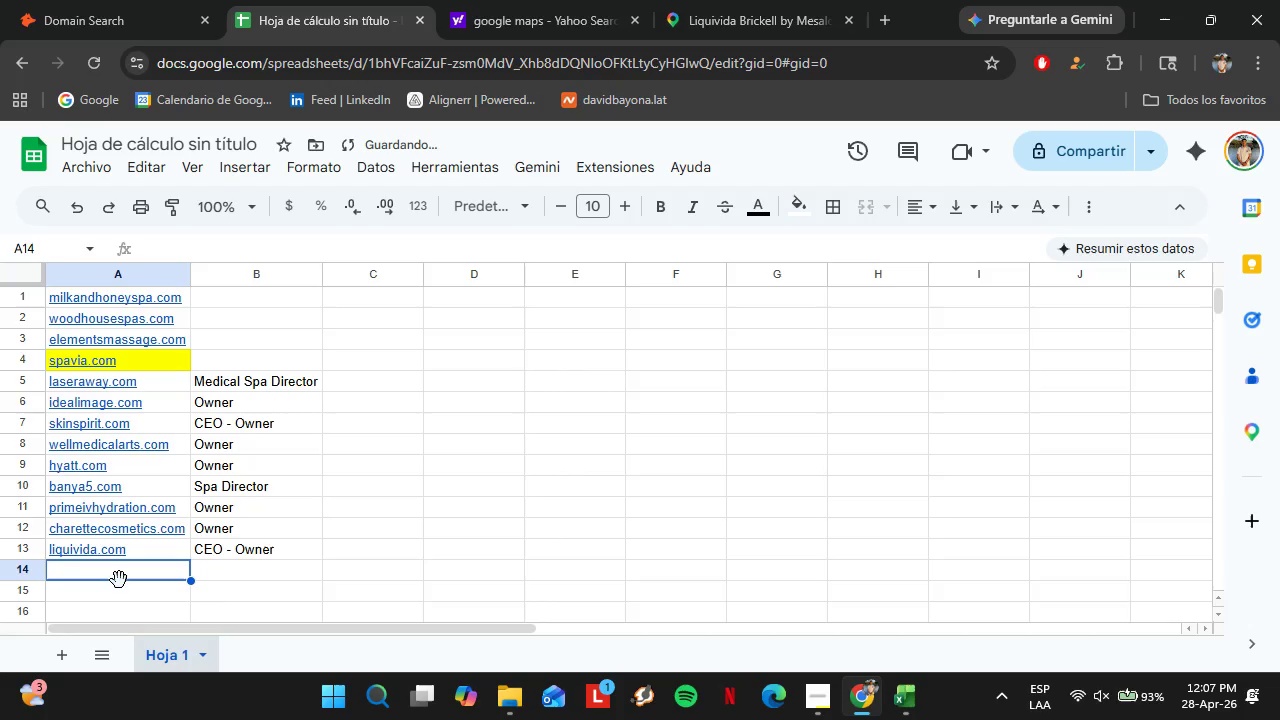 
left_click([767, 0])
 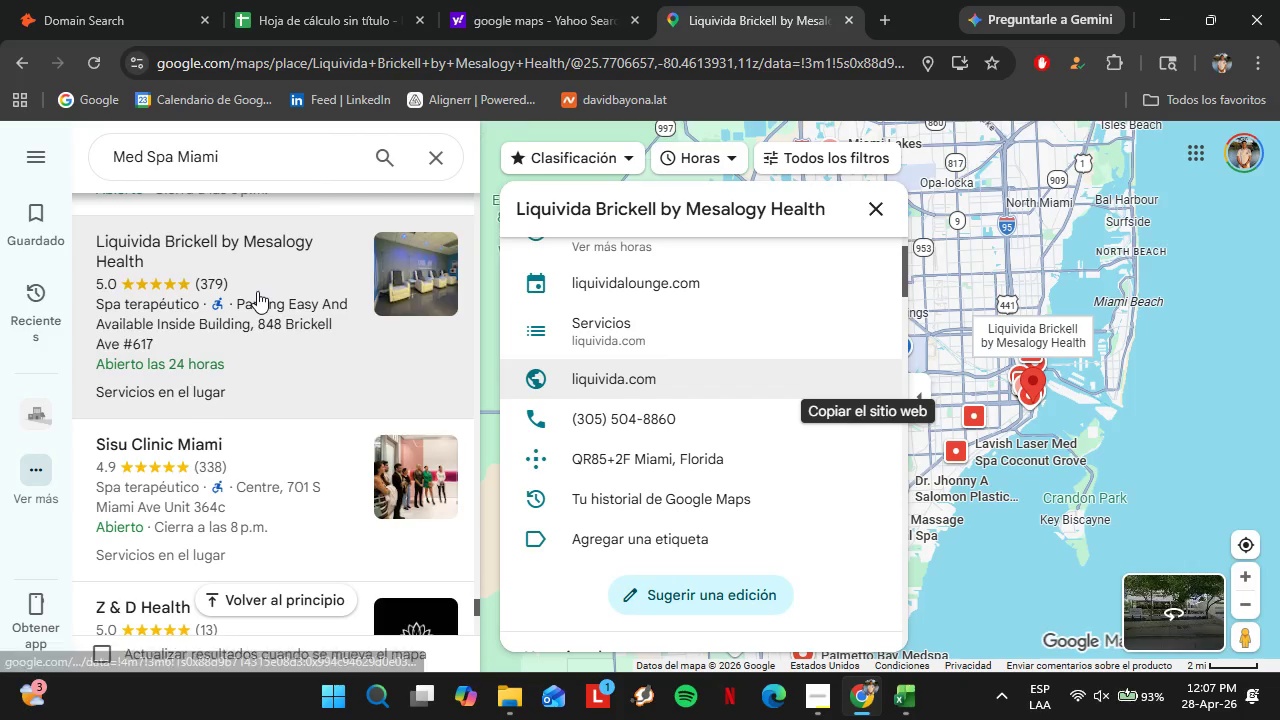 
scroll: coordinate [257, 291], scroll_direction: down, amount: 3.0
 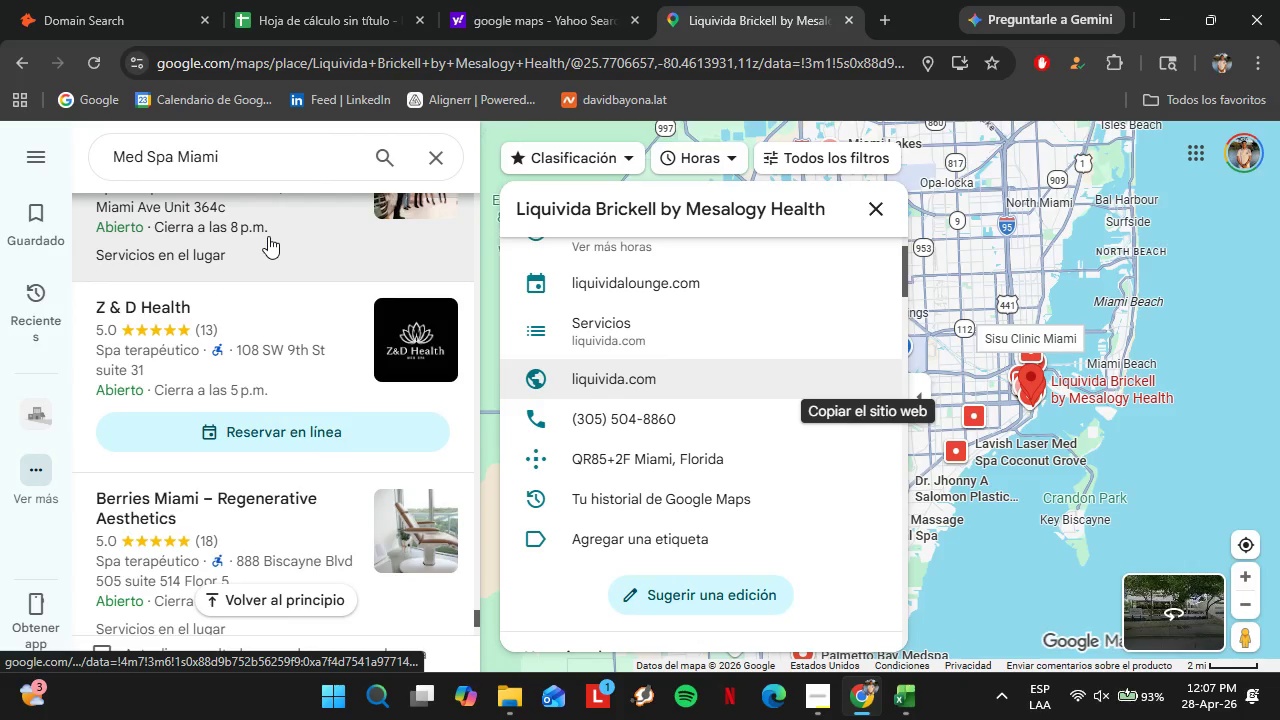 
scroll: coordinate [268, 236], scroll_direction: up, amount: 1.0
 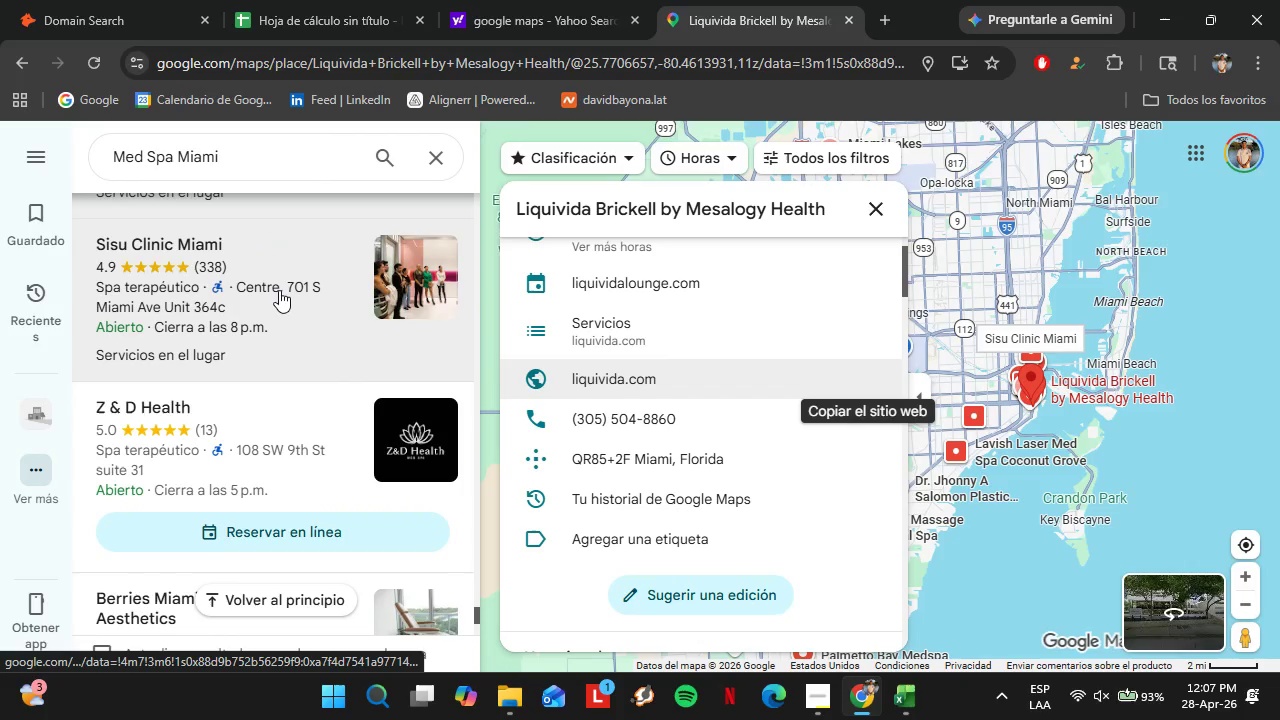 
left_click([280, 290])
 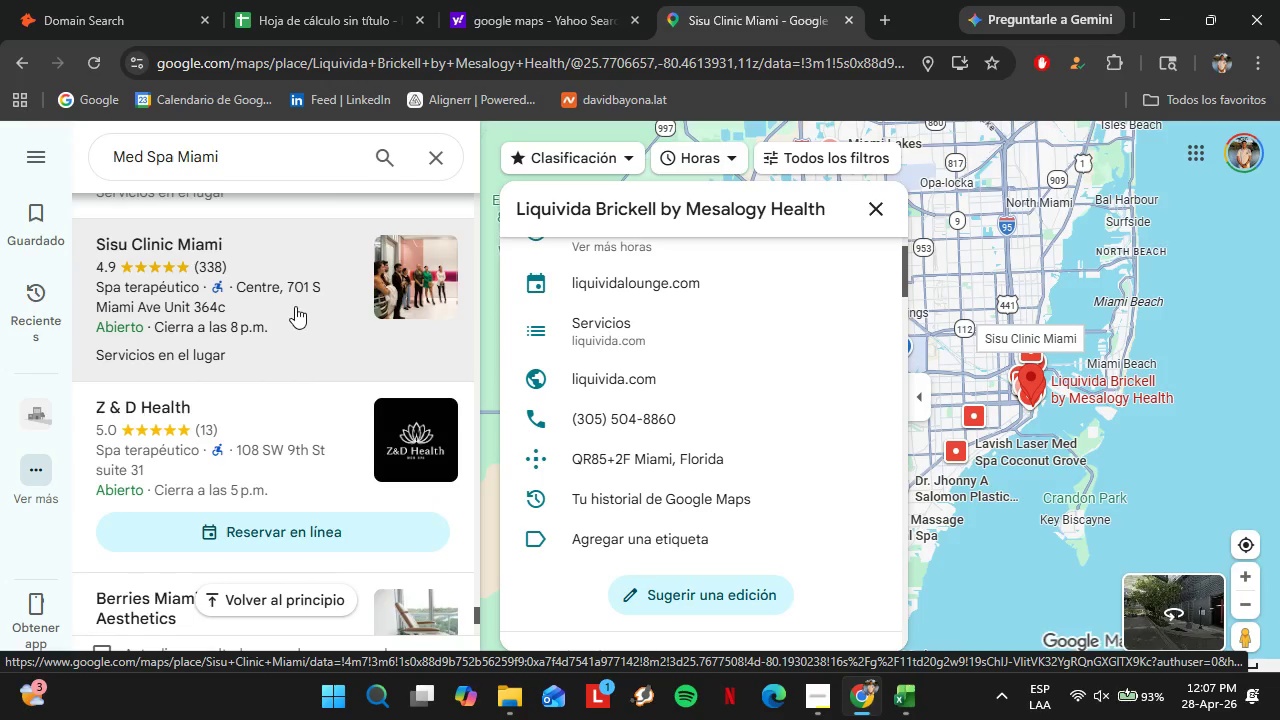 
mouse_move([379, 319])
 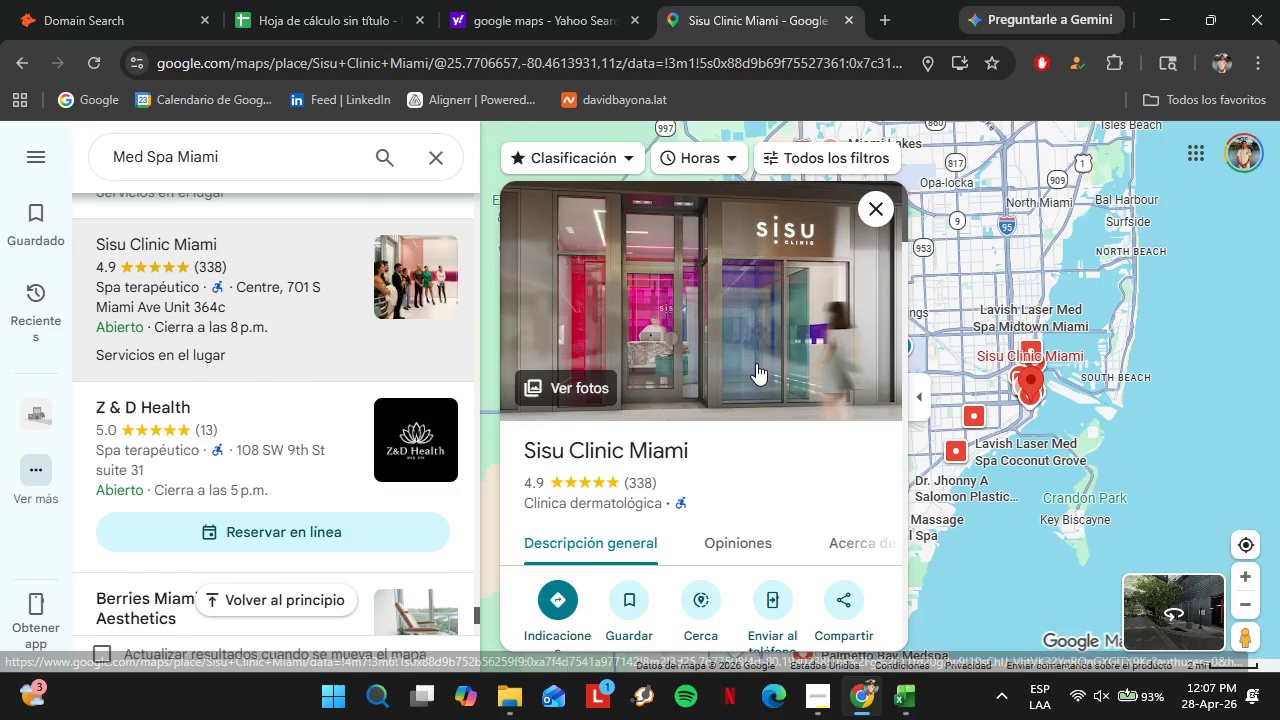 
scroll: coordinate [756, 363], scroll_direction: down, amount: 4.0
 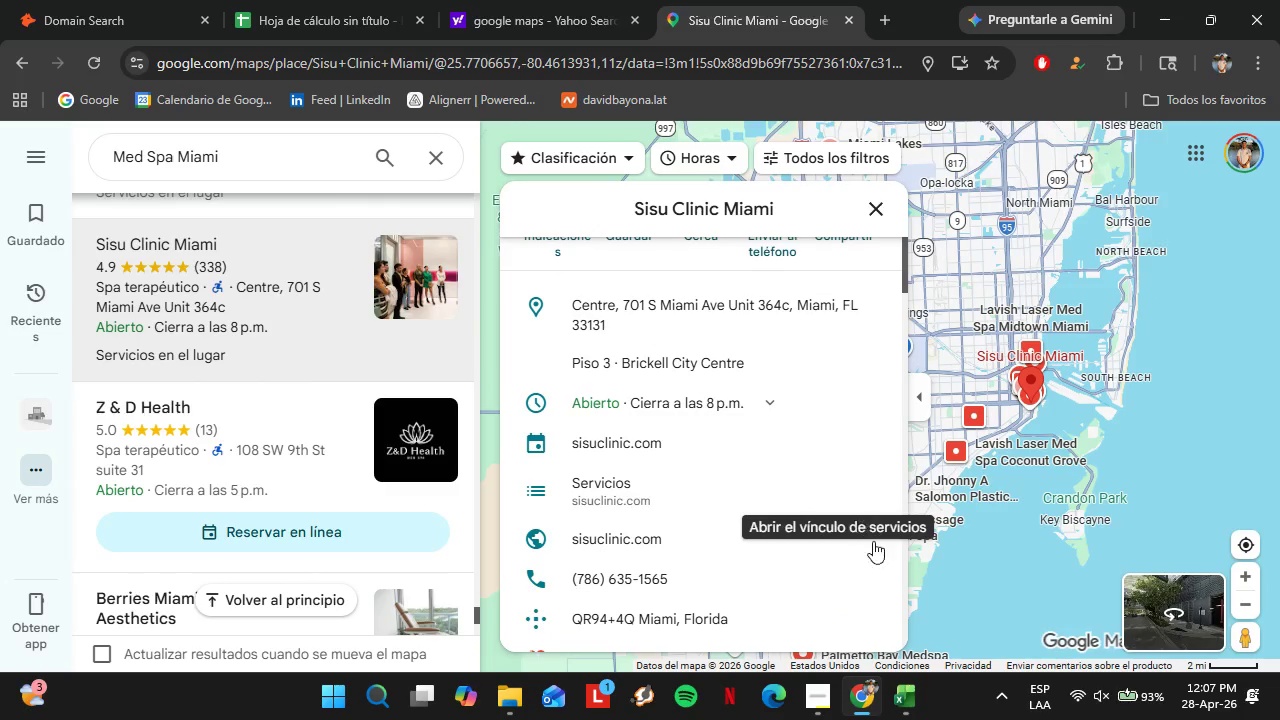 
left_click([874, 551])
 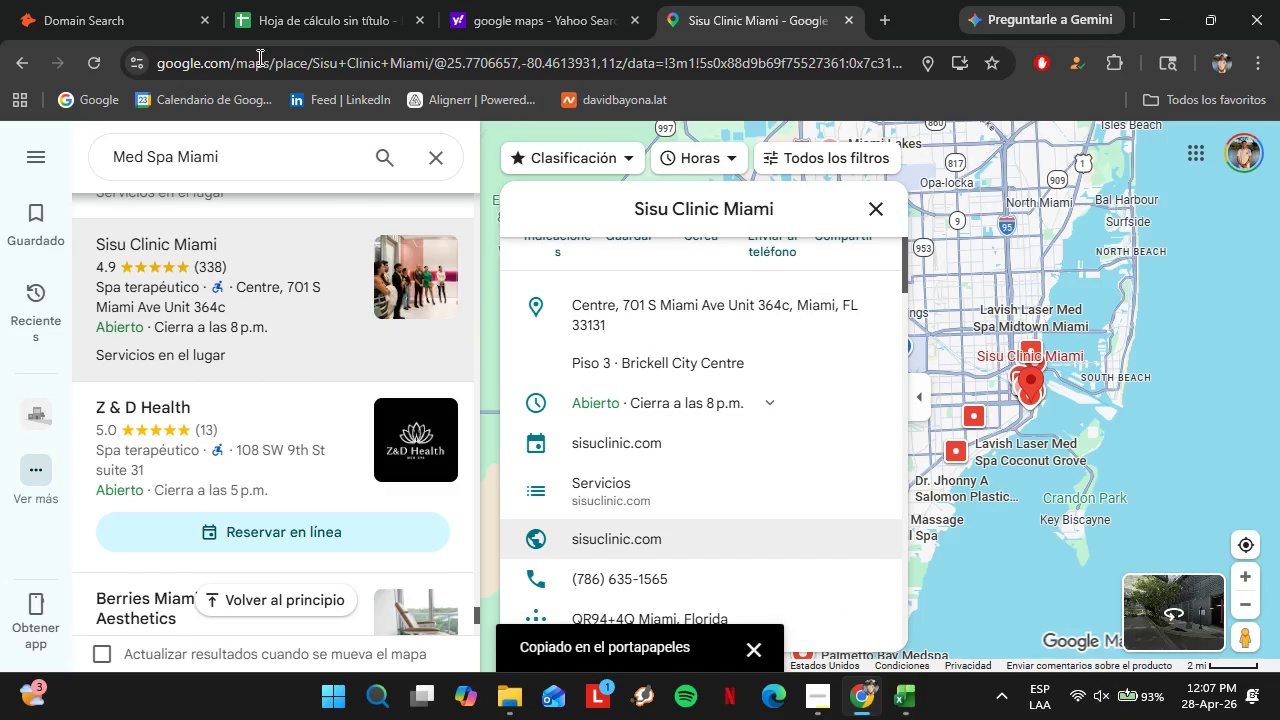 
left_click([86, 0])
 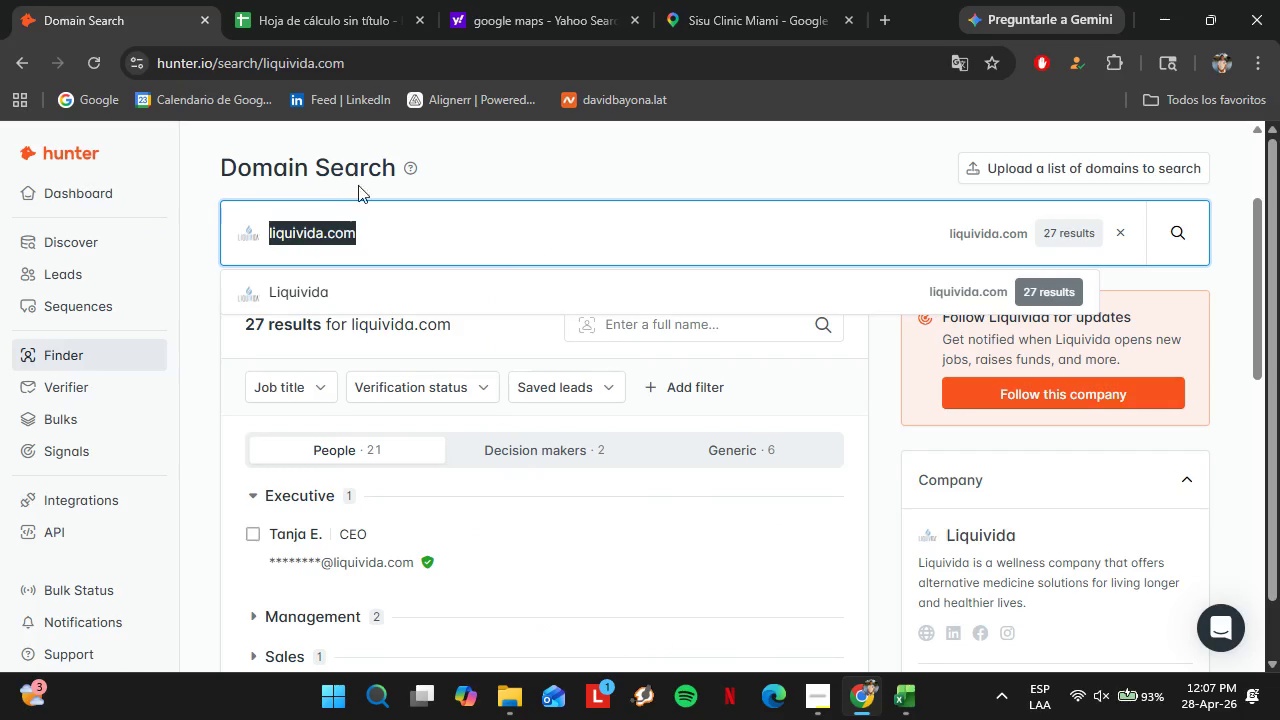 
key(Control+V)
 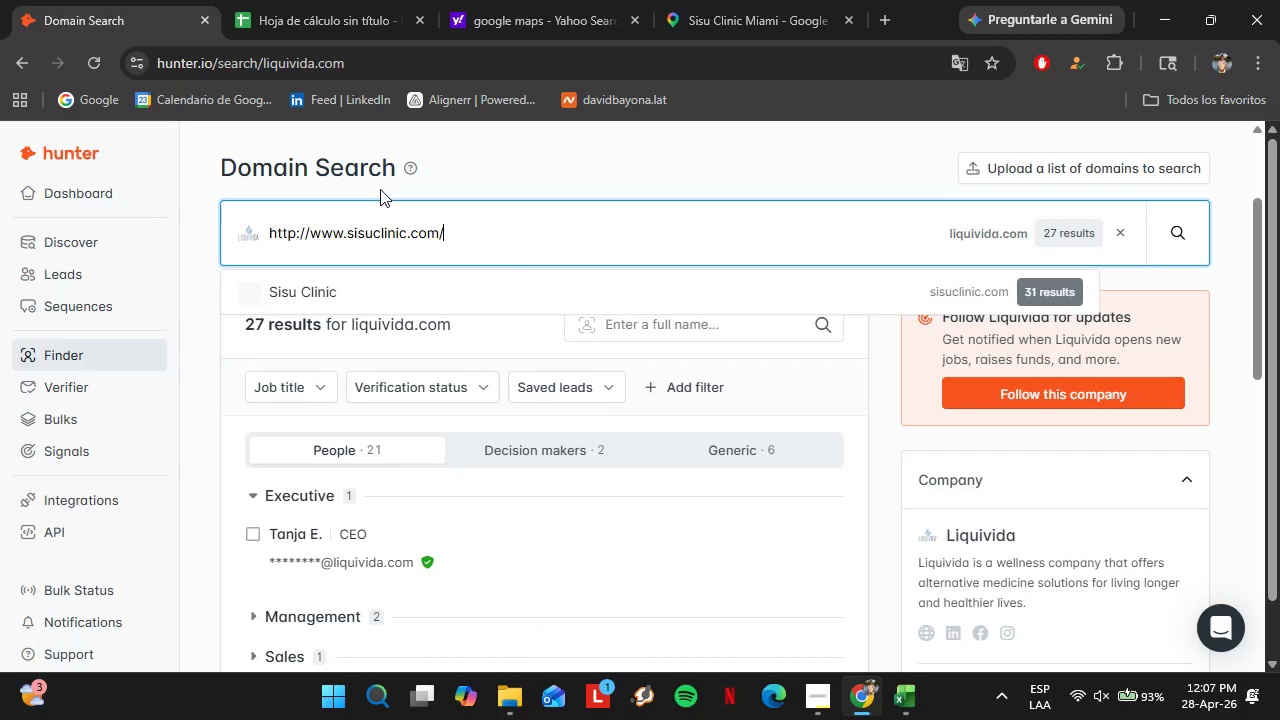 
key(Enter)
 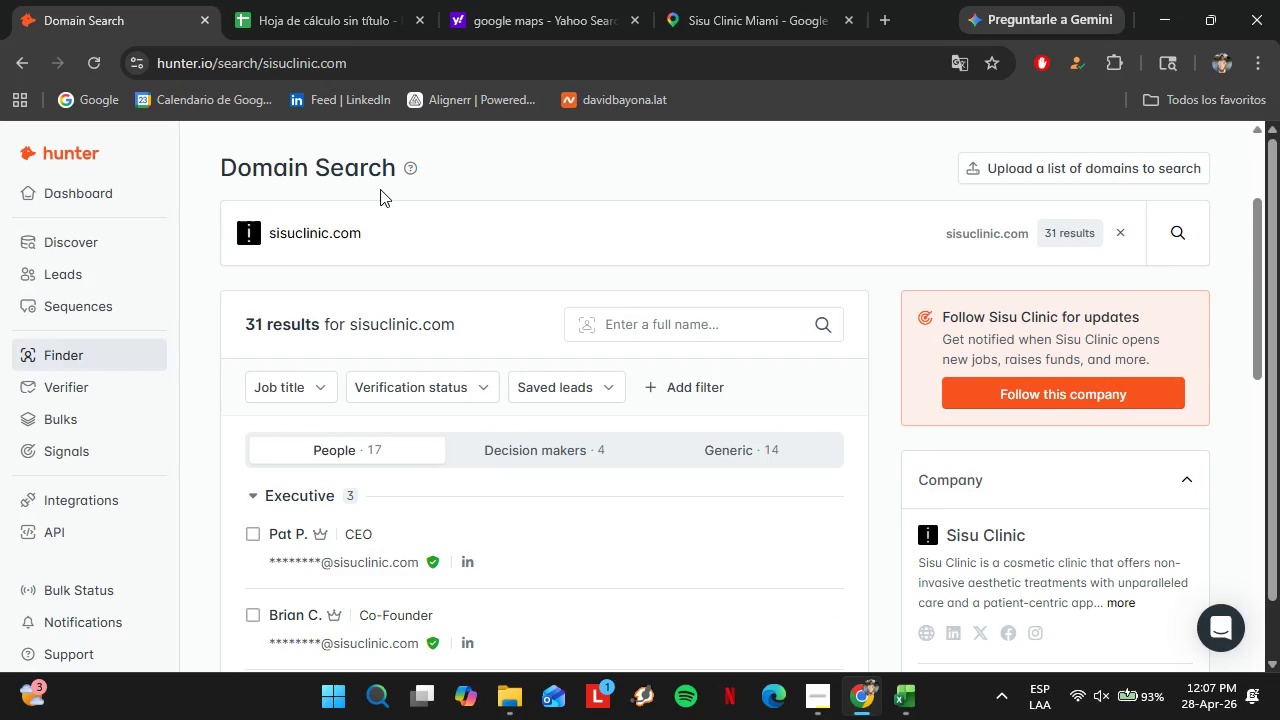 
wait(12.02)
 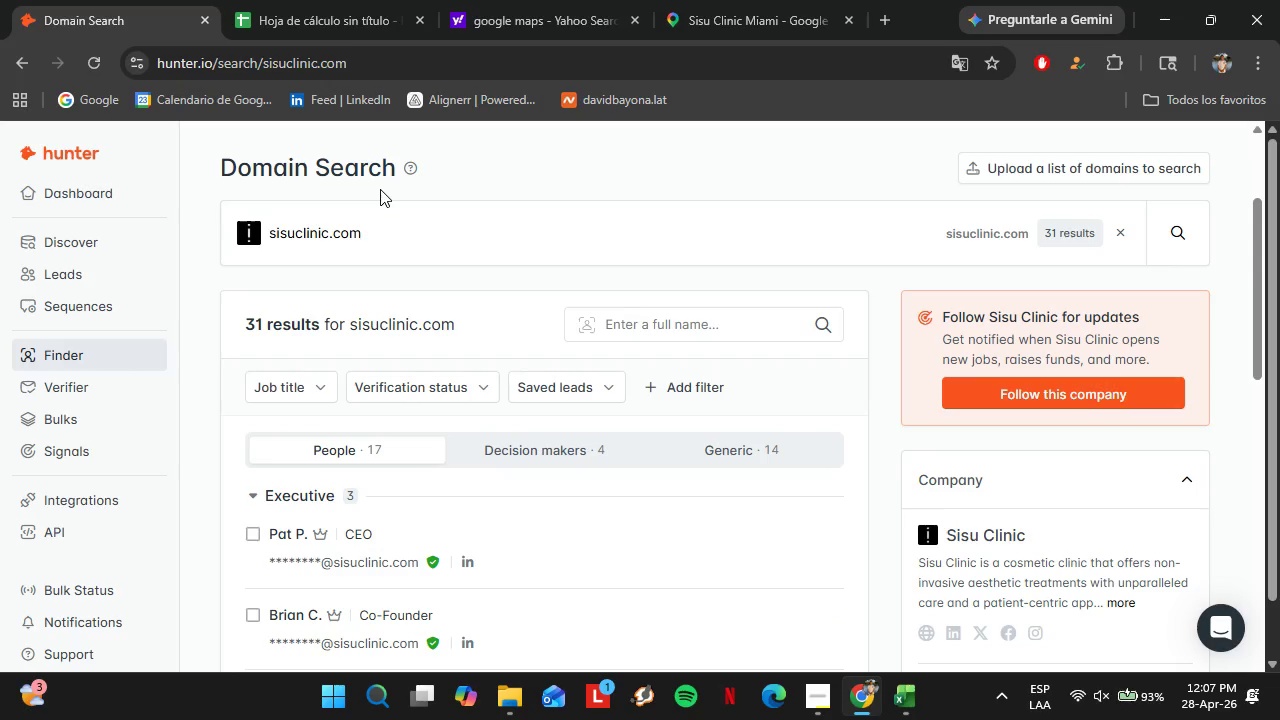 
left_click([49, 0])
 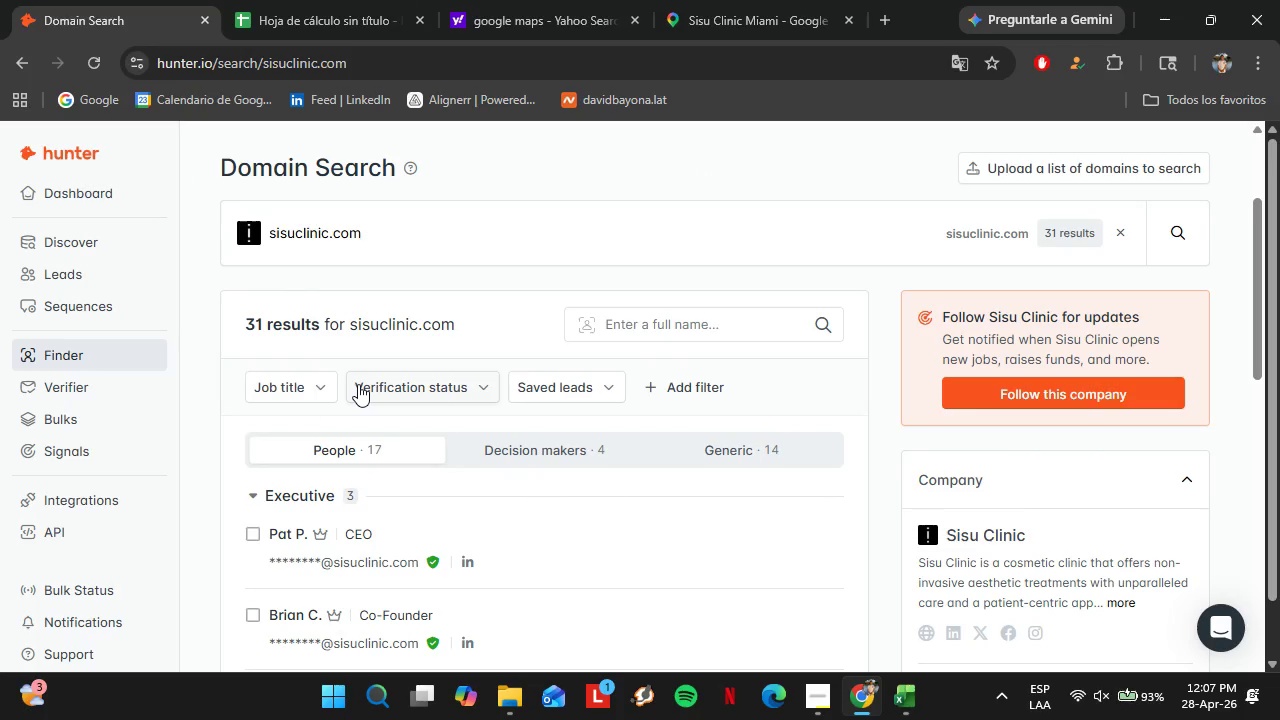 
wait(5.03)
 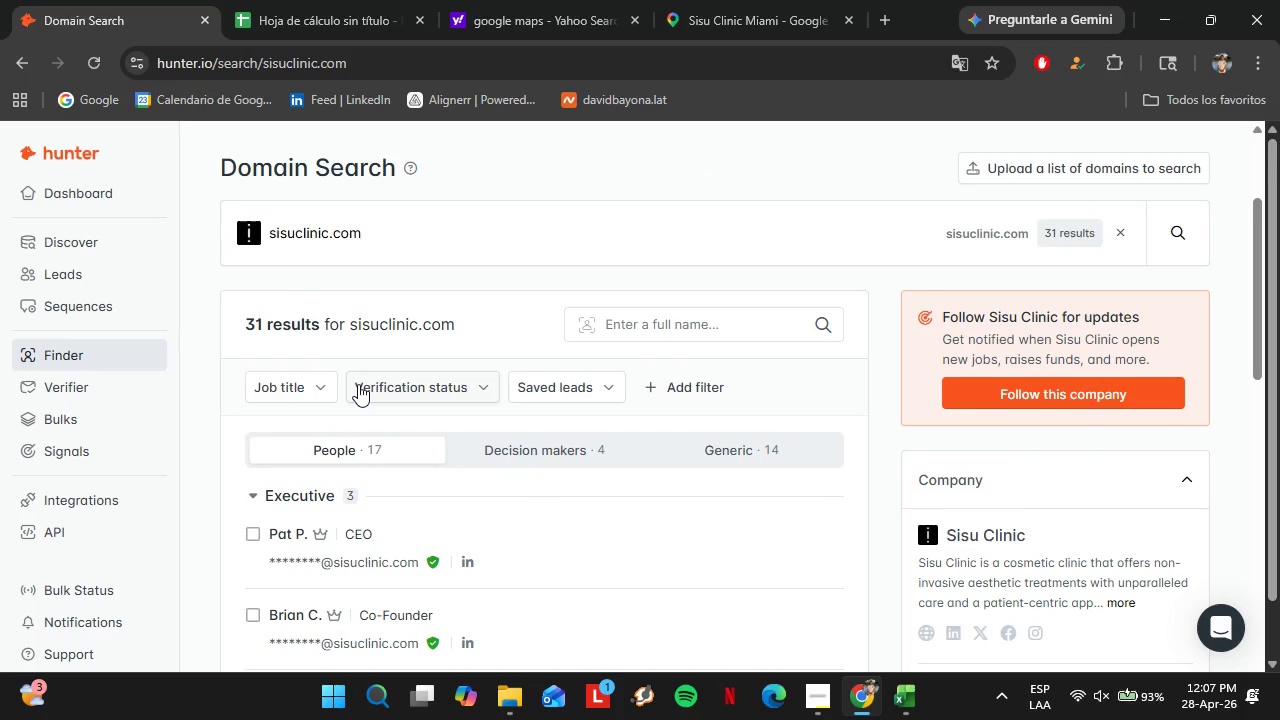 
scroll: coordinate [473, 482], scroll_direction: down, amount: 3.0
 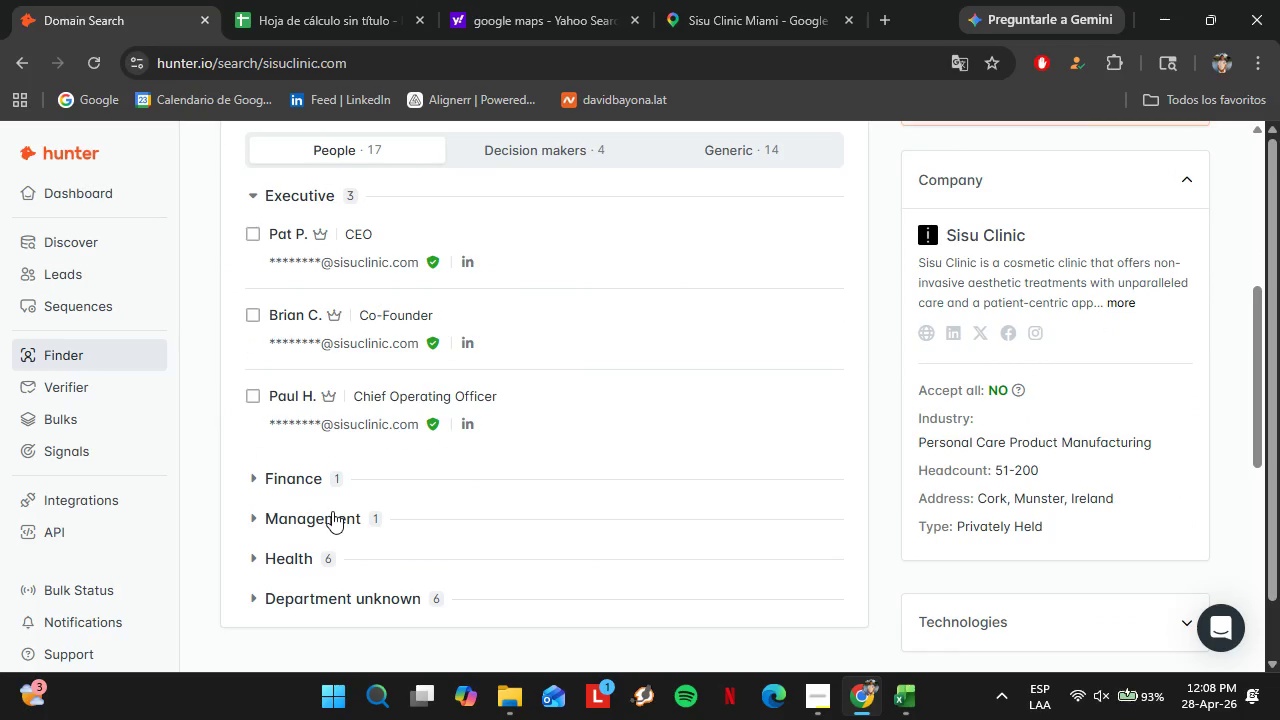 
left_click([331, 517])
 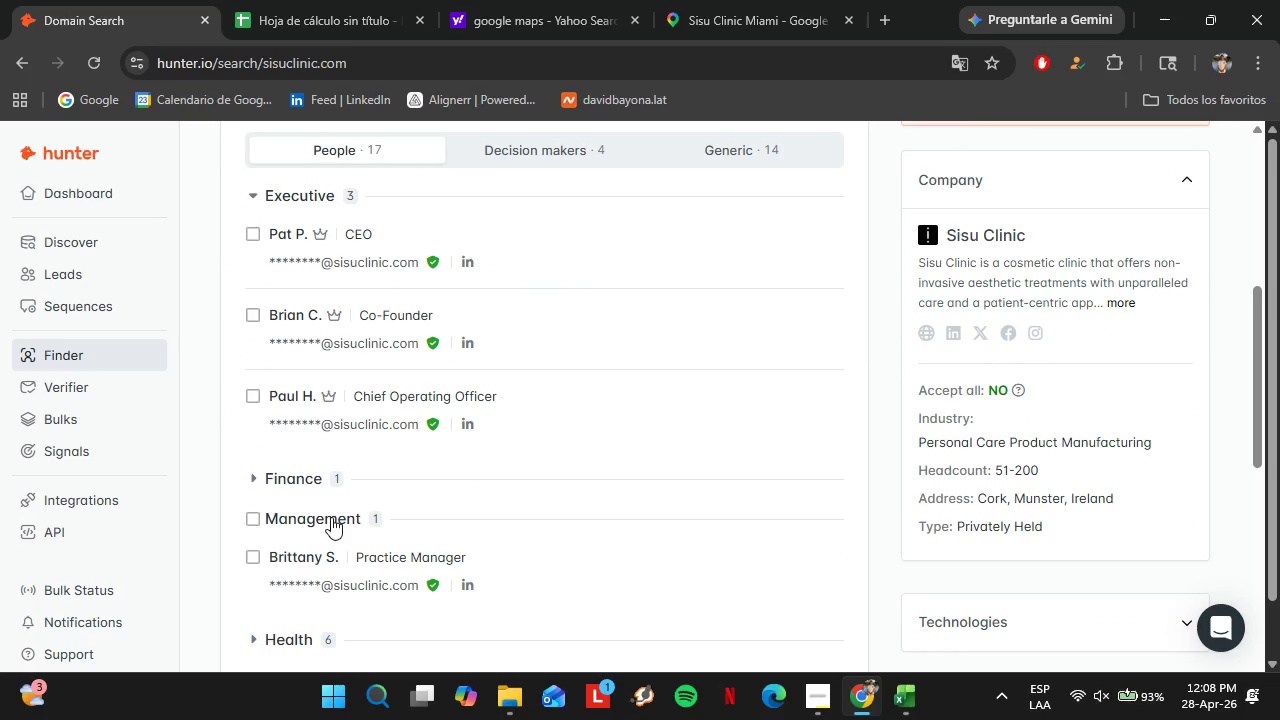 
left_click([331, 517])
 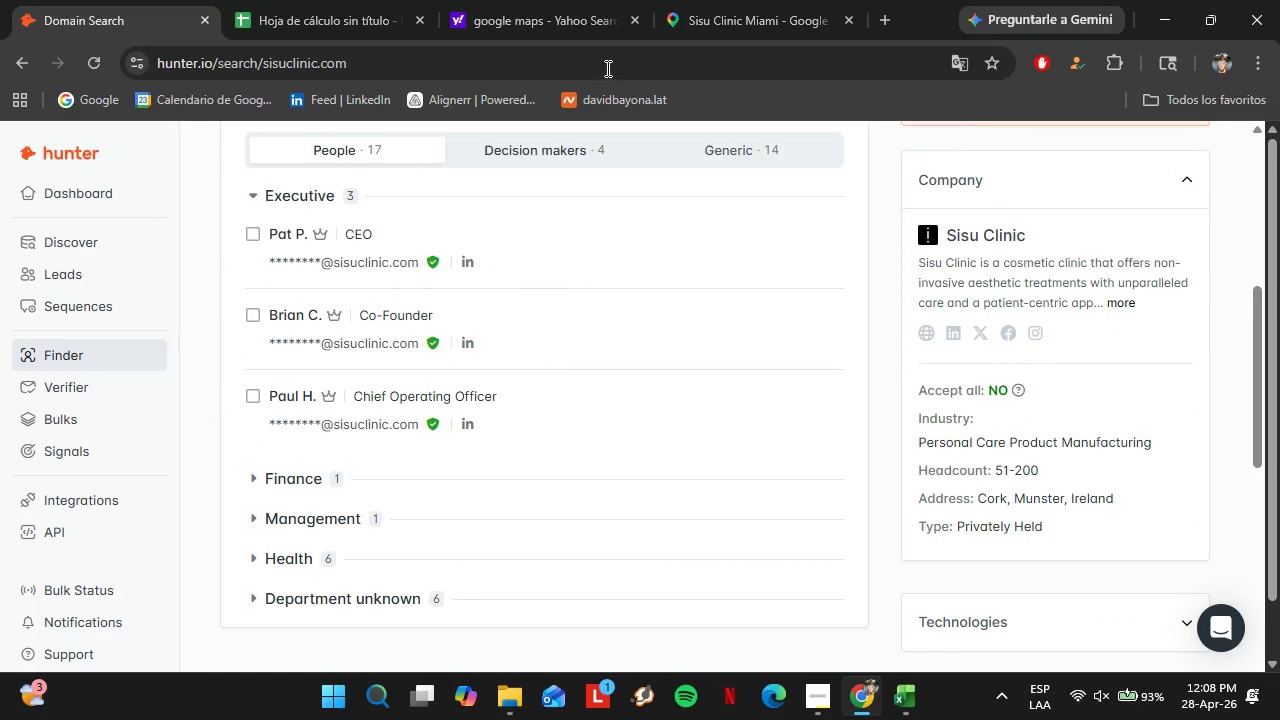 
left_click([717, 0])
 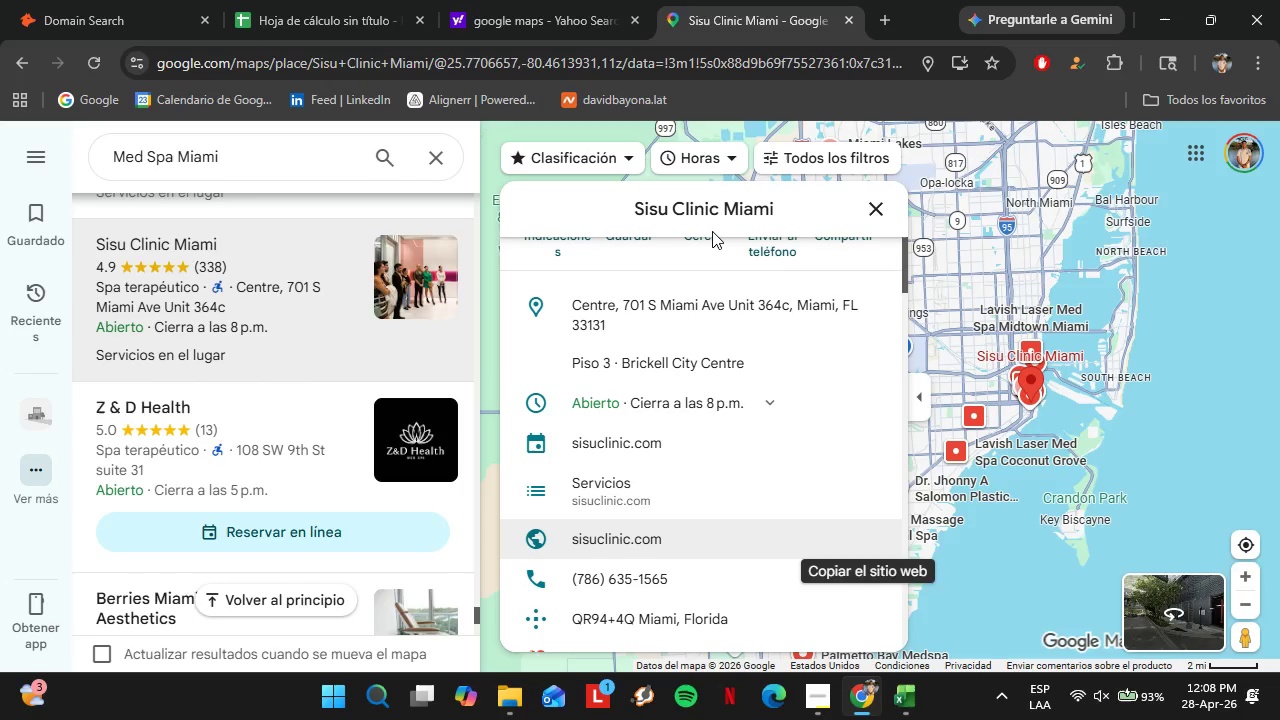 
scroll: coordinate [680, 412], scroll_direction: up, amount: 3.0
 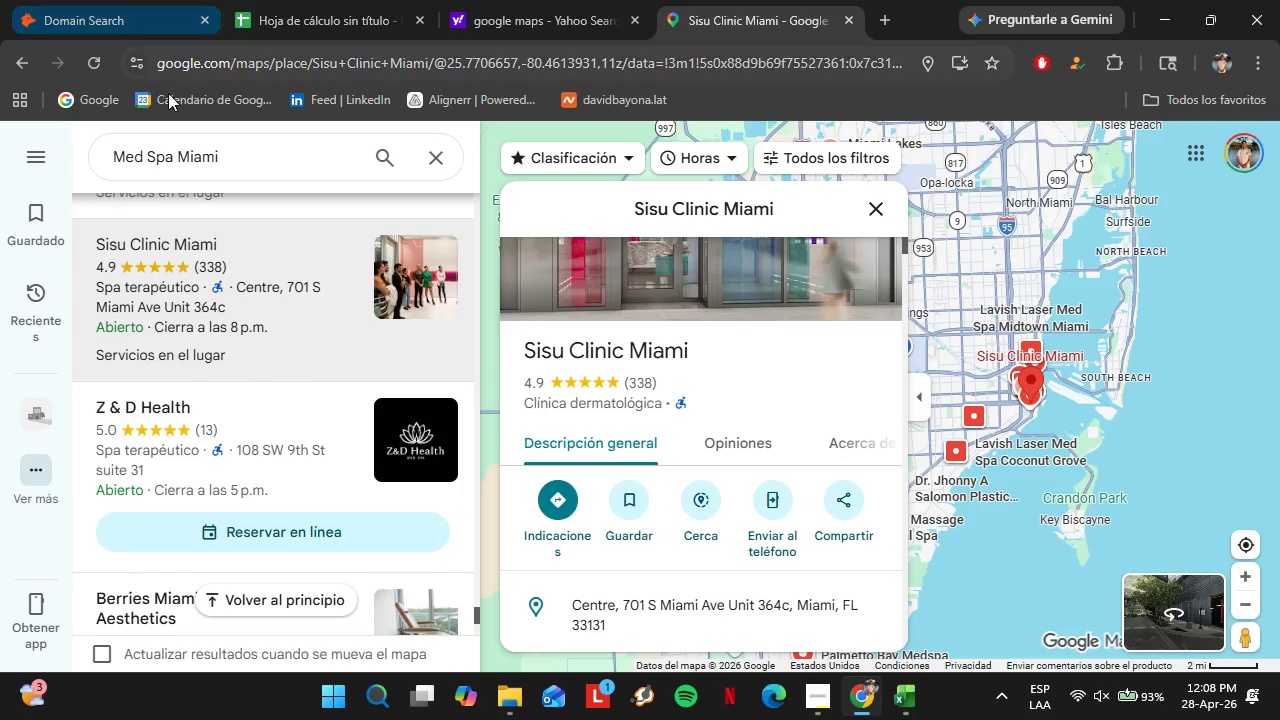 
scroll: coordinate [217, 384], scroll_direction: down, amount: 2.0
 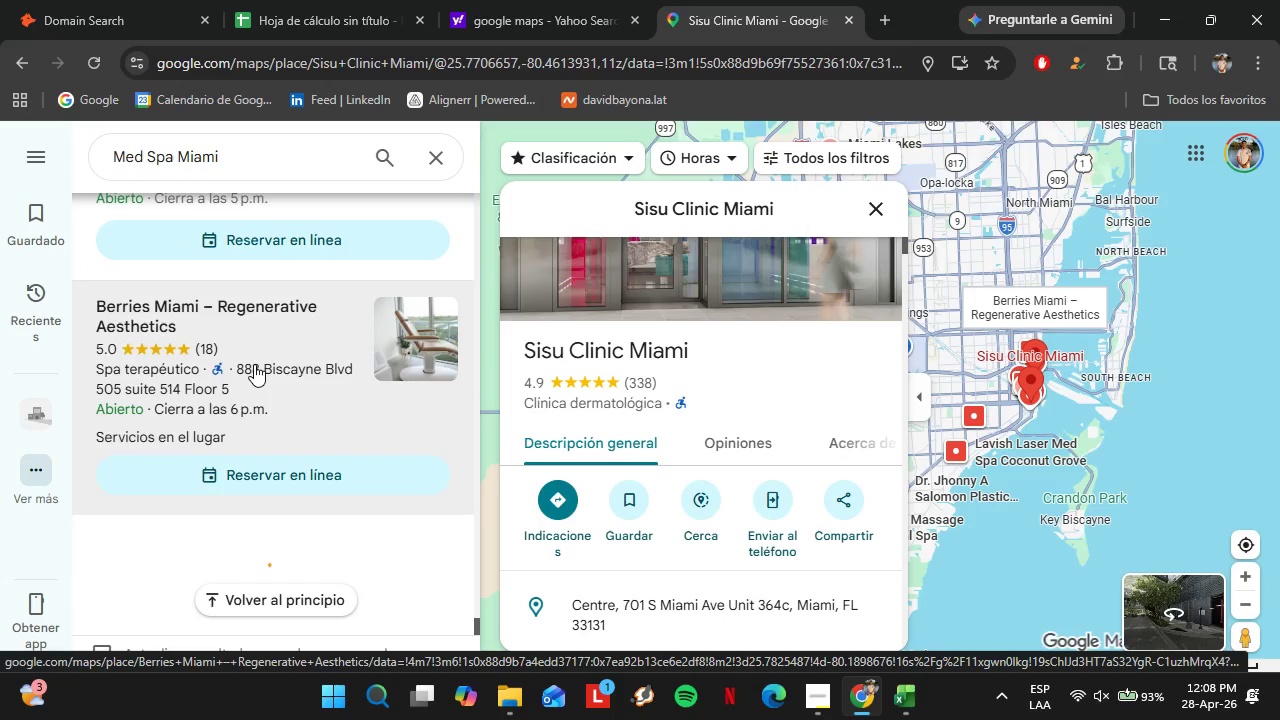 
left_click([254, 364])
 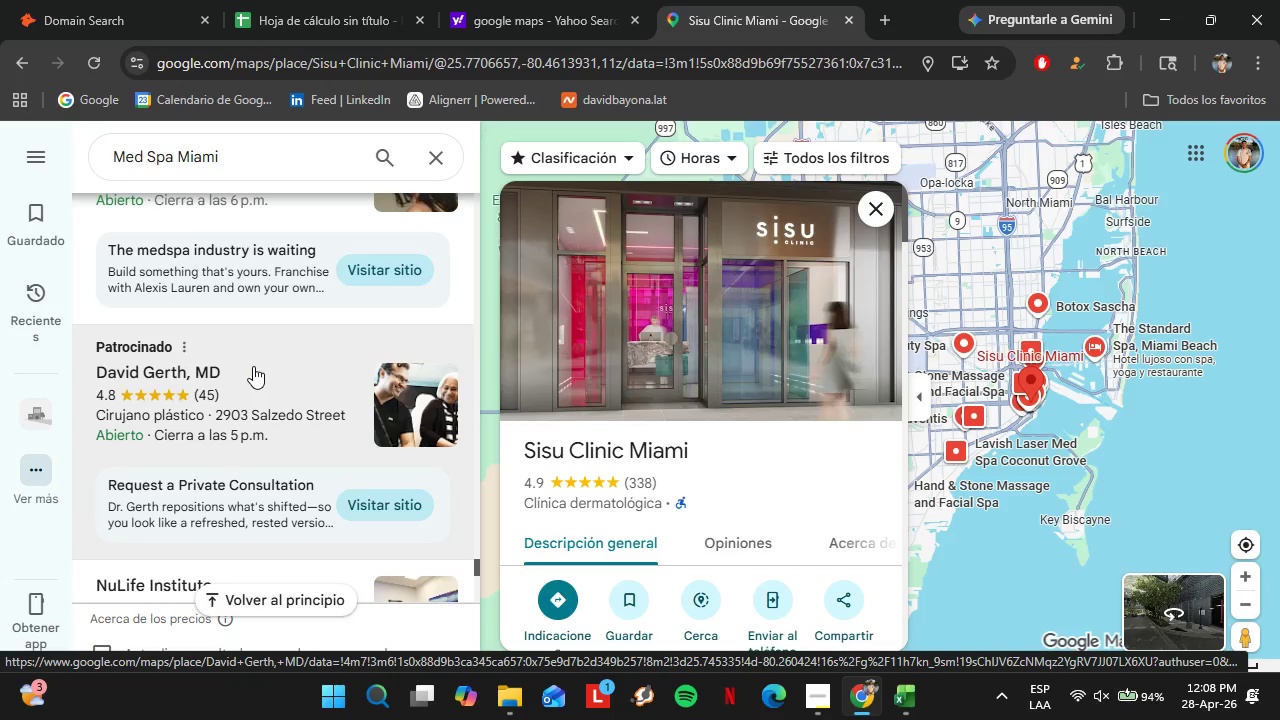 
wait(28.48)
 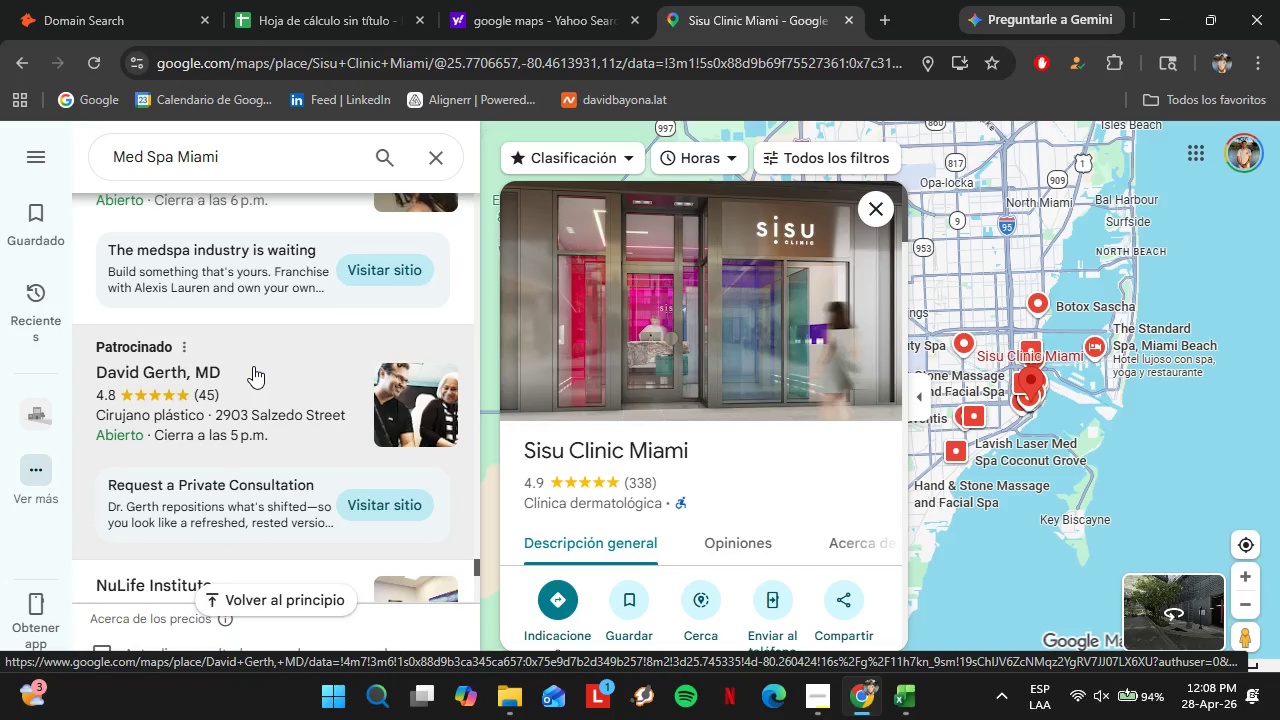 
scroll: coordinate [301, 345], scroll_direction: down, amount: 2.0
 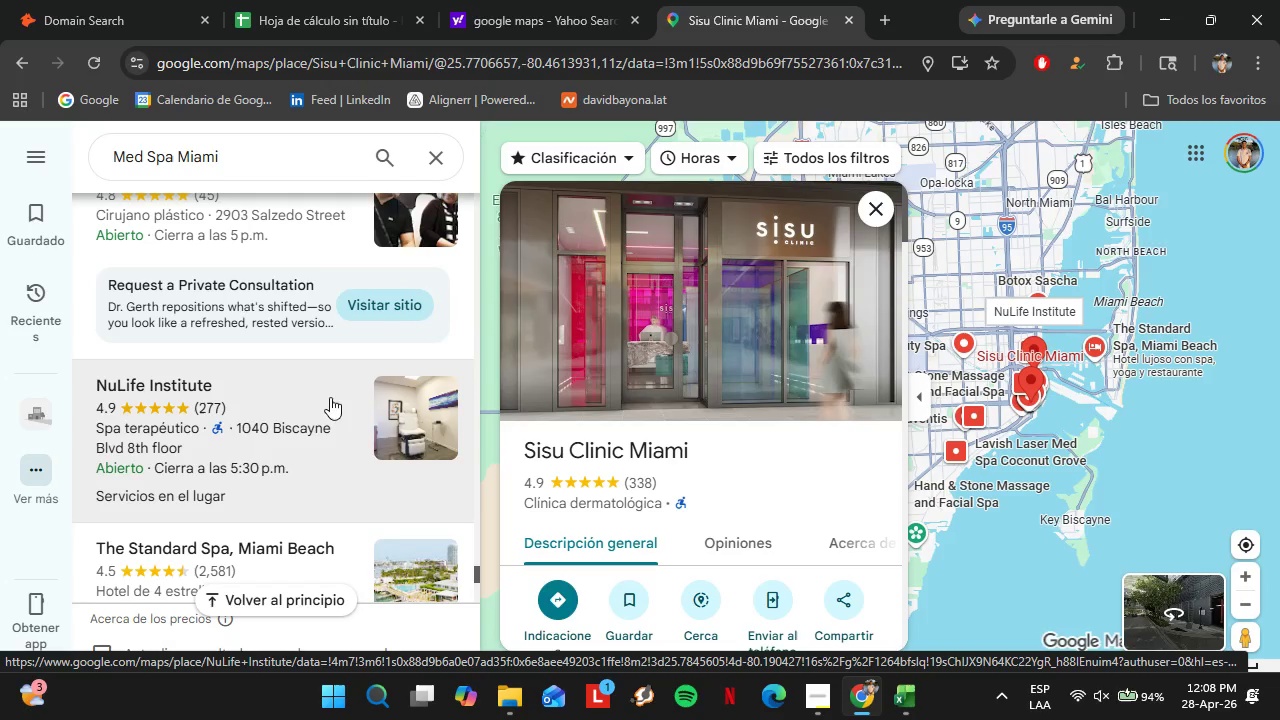 
left_click([307, 414])
 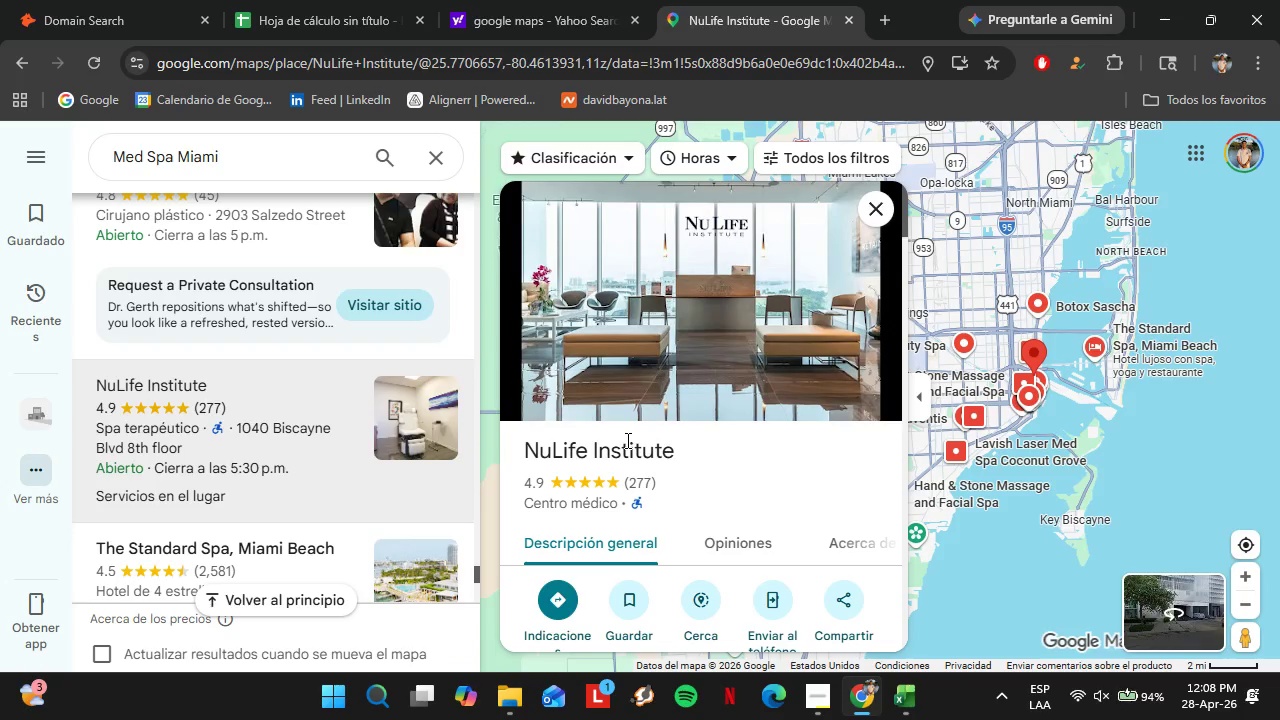 
wait(10.73)
 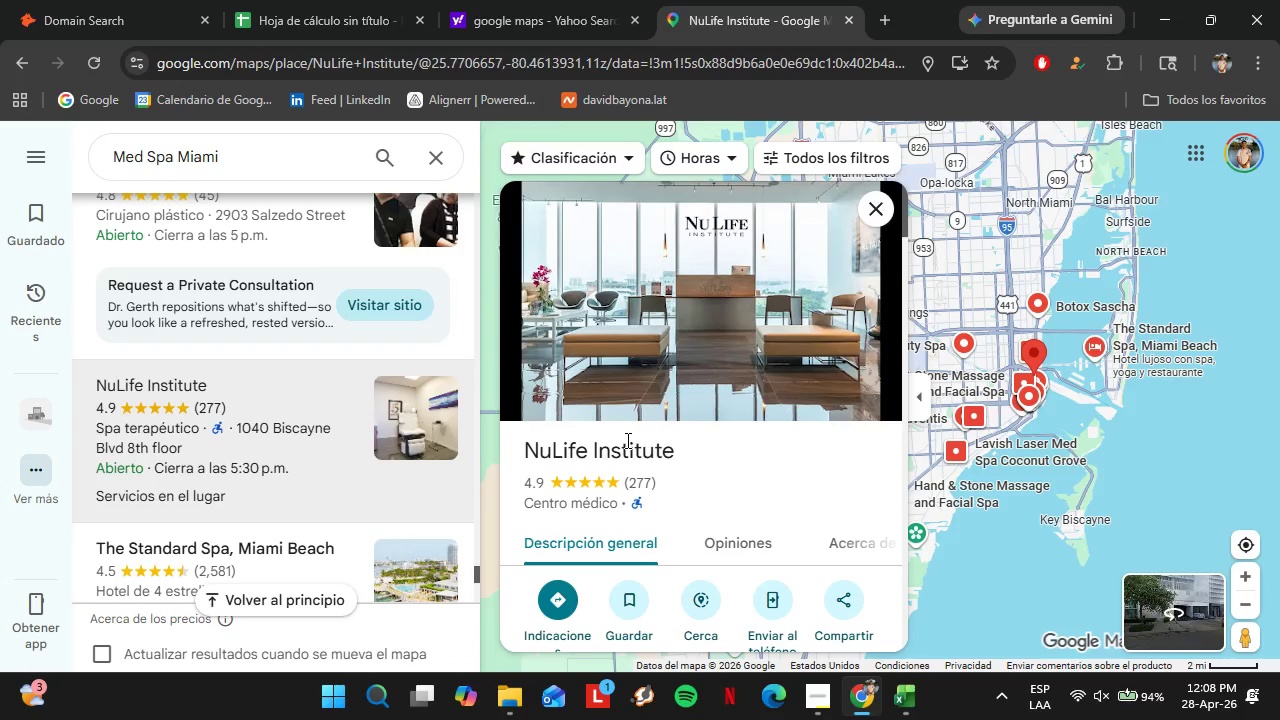 
scroll: coordinate [758, 440], scroll_direction: down, amount: 4.0
 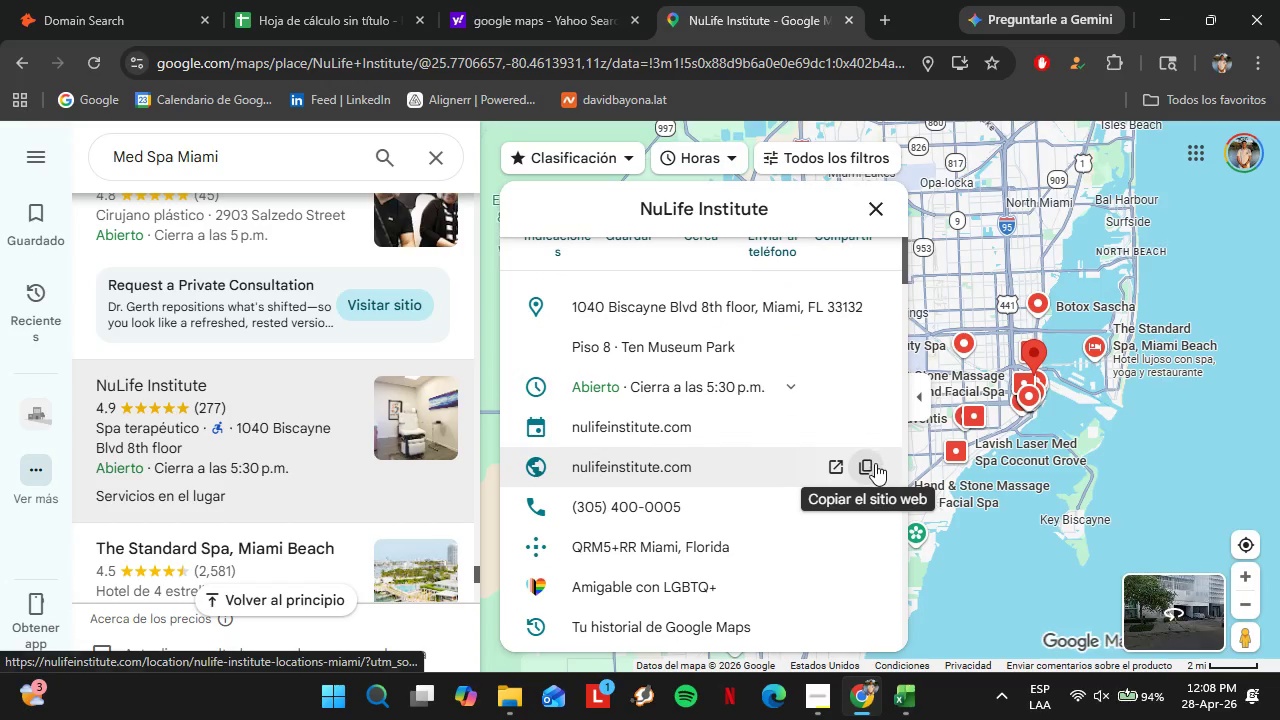 
left_click([875, 463])
 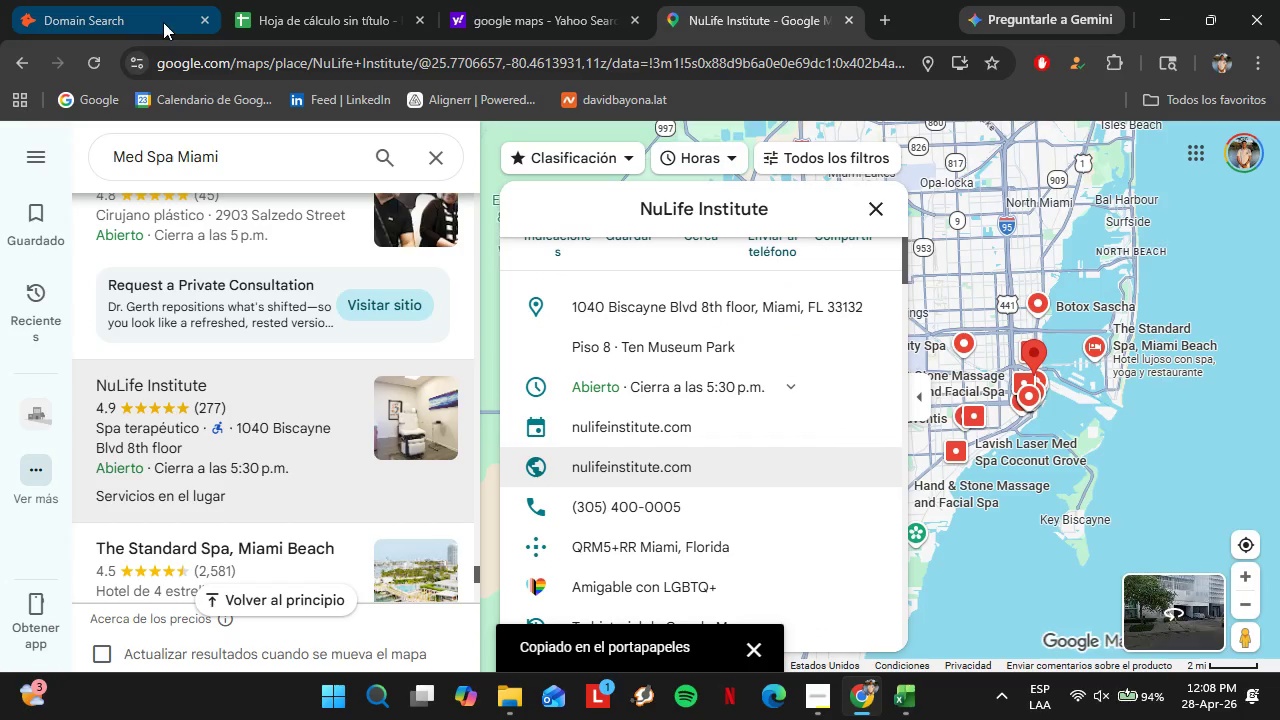 
left_click([160, 20])
 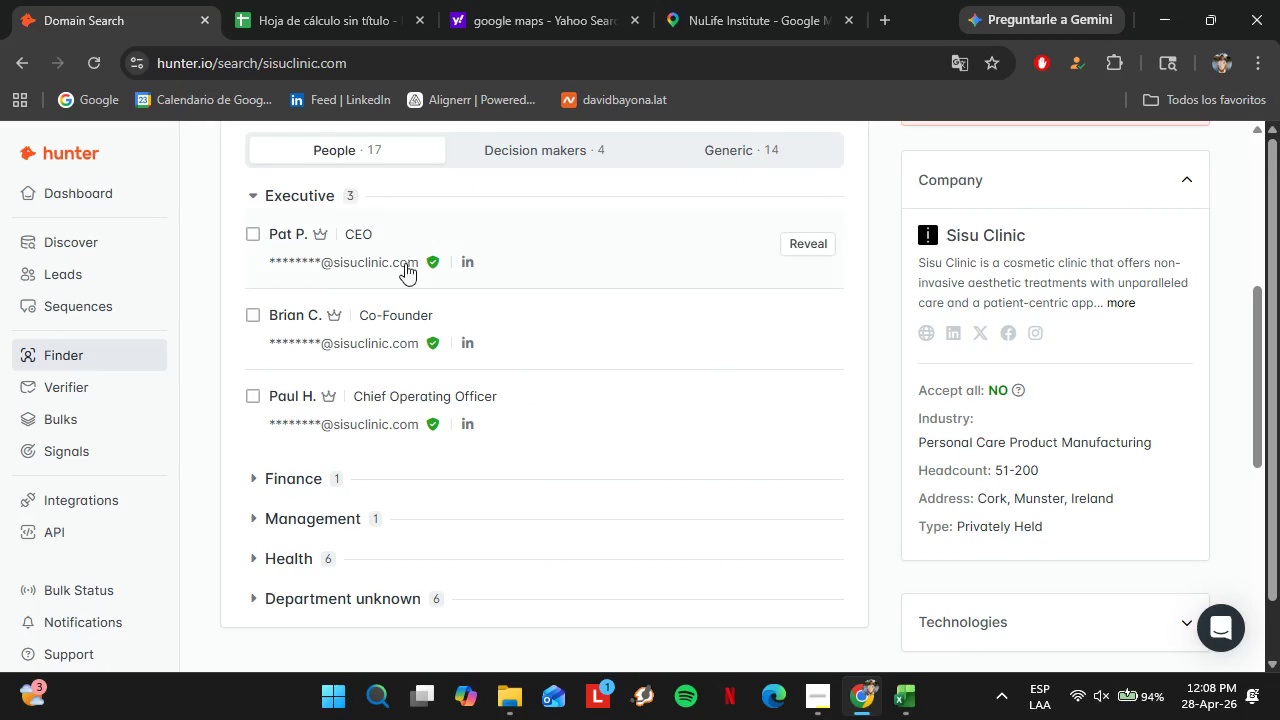 
scroll: coordinate [465, 268], scroll_direction: up, amount: 5.0
 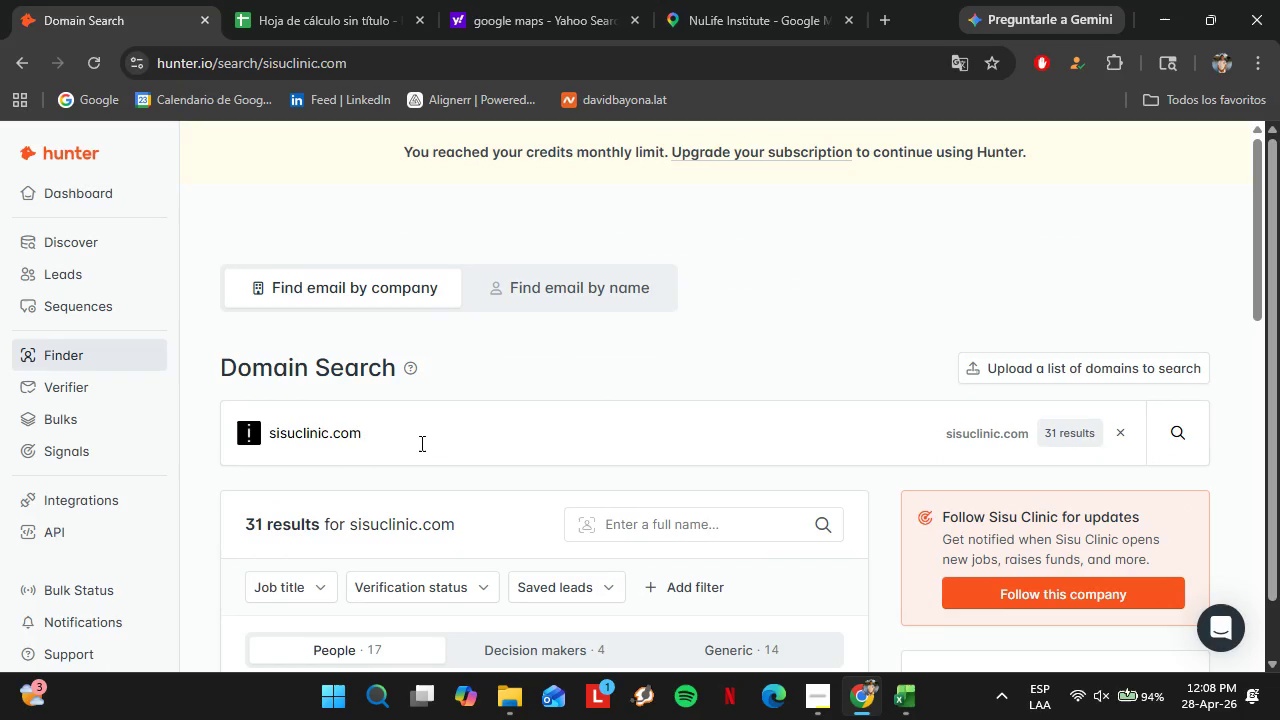 
left_click_drag(start_coordinate=[418, 445], to_coordinate=[261, 443])
 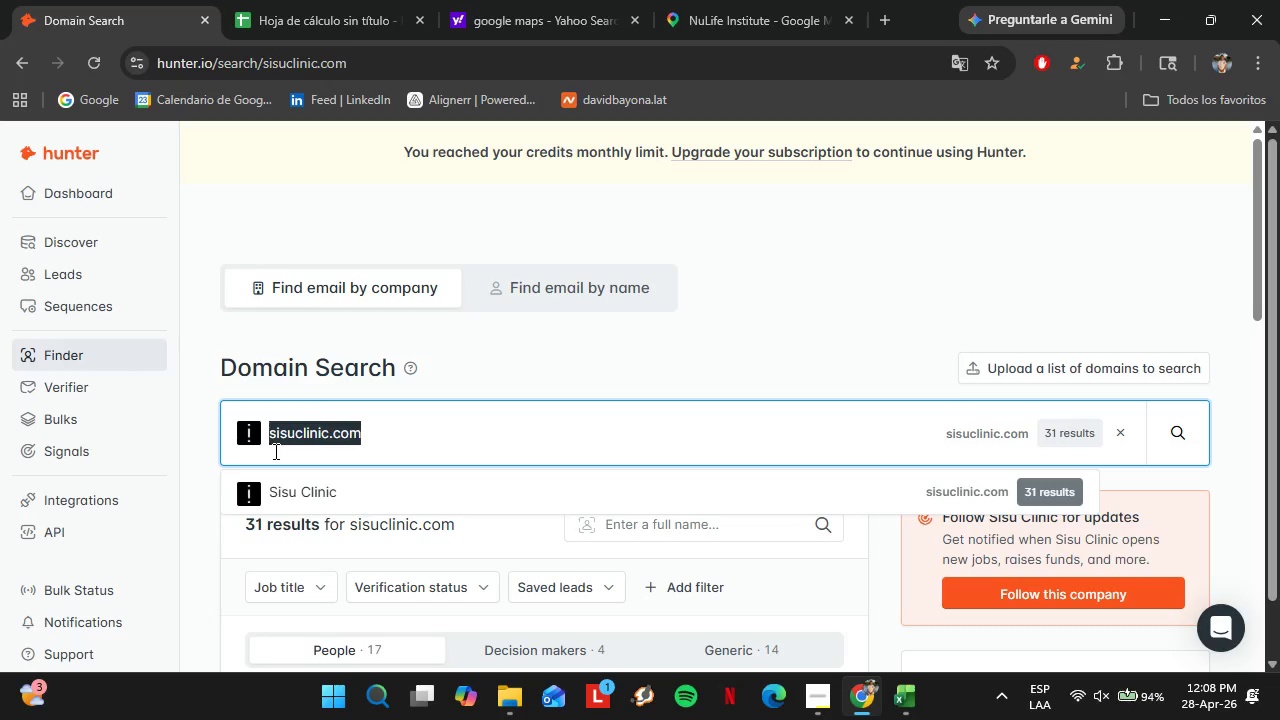 
key(Control+V)
 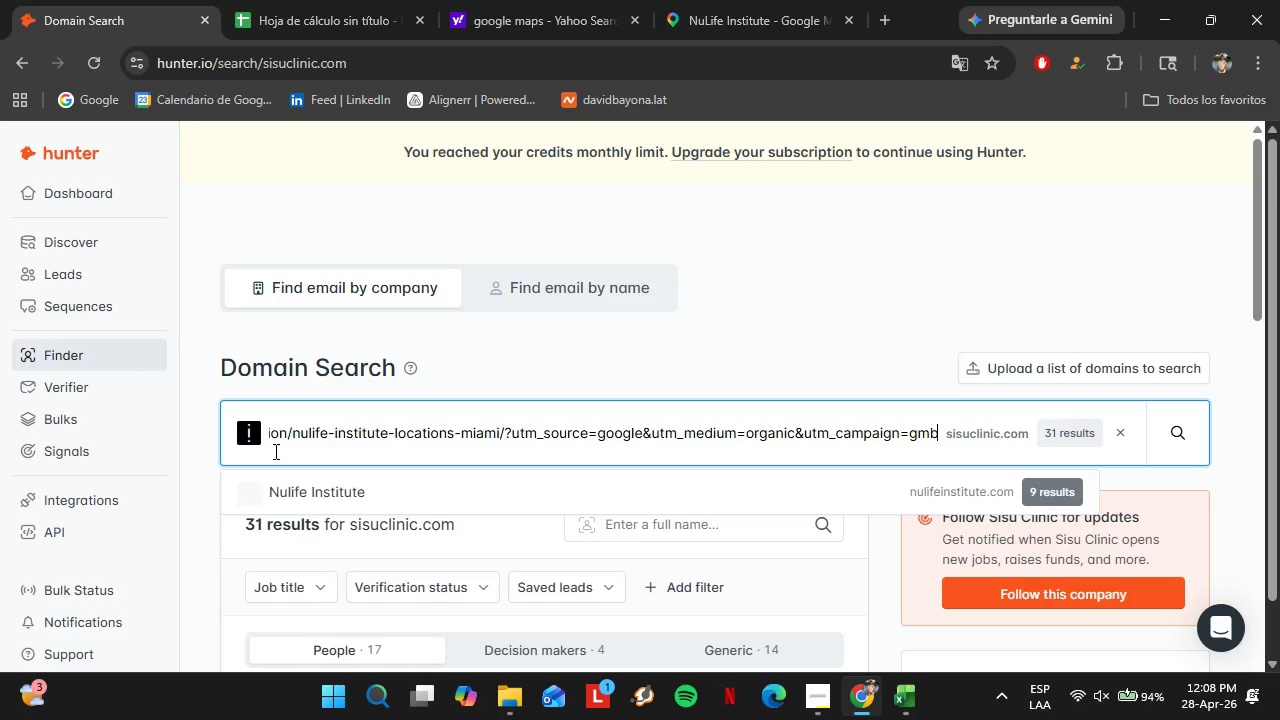 
key(Enter)
 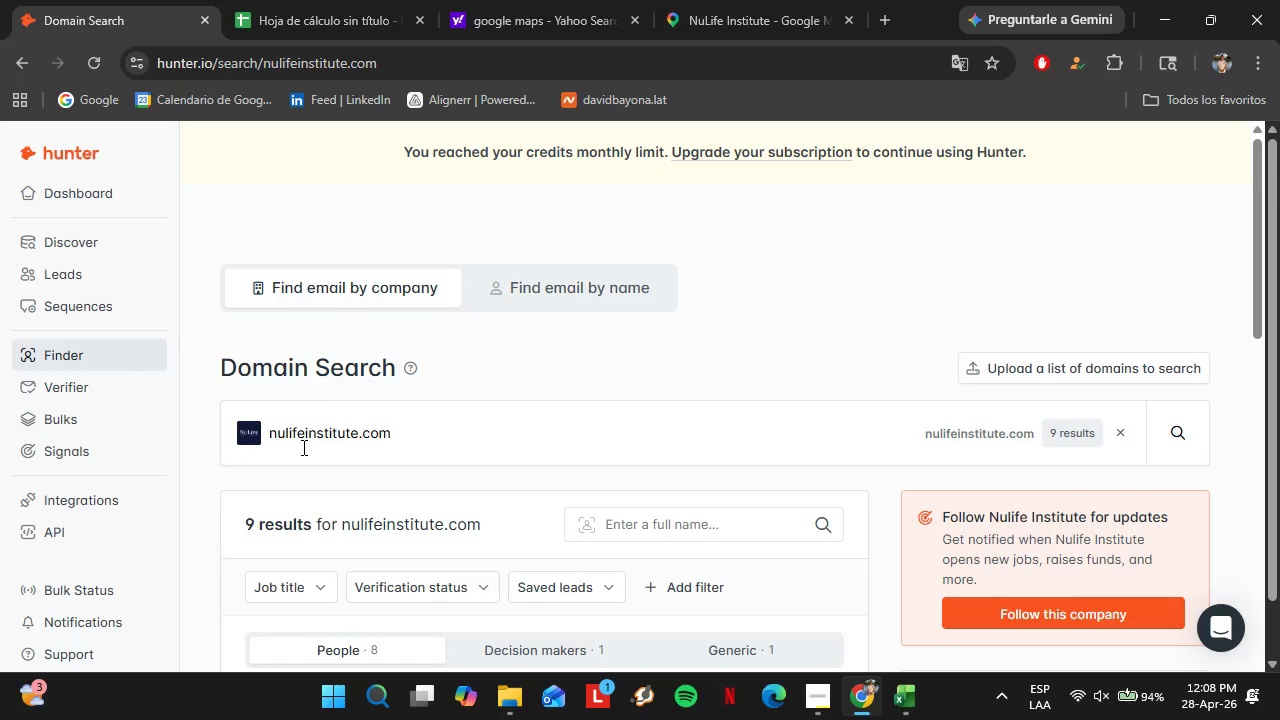 
scroll: coordinate [454, 352], scroll_direction: down, amount: 3.0
 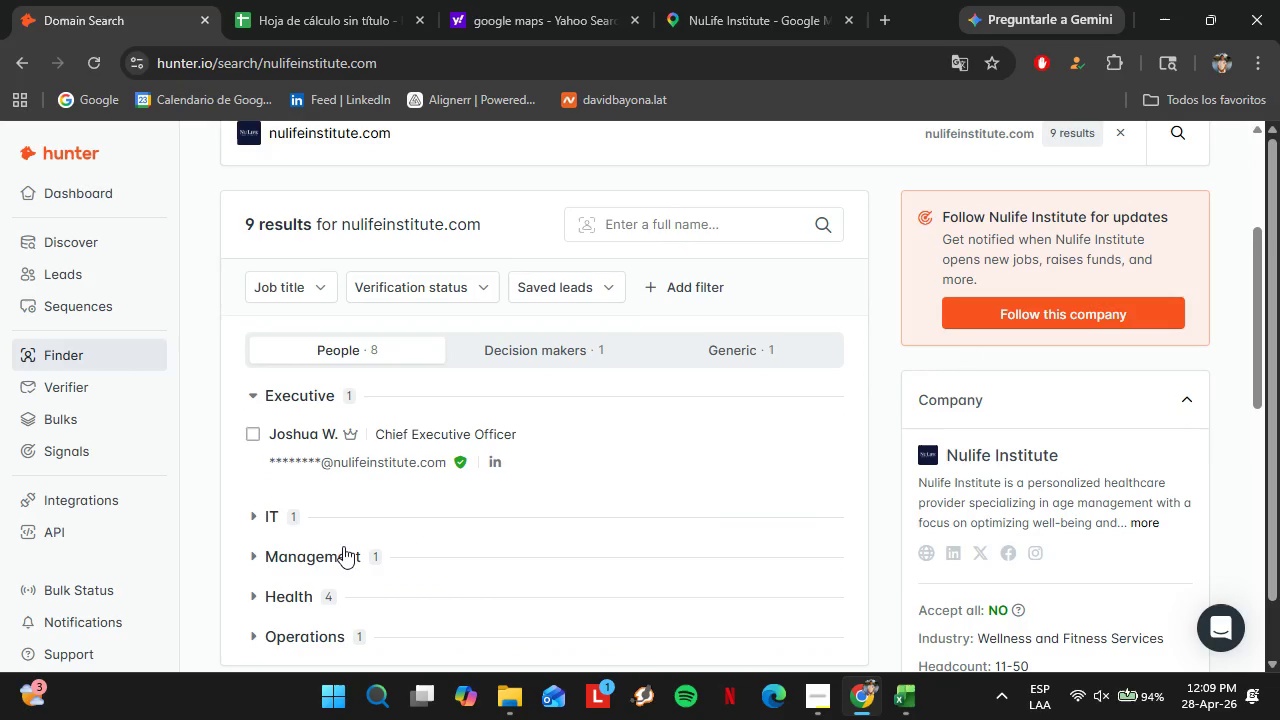 
left_click([309, 560])
 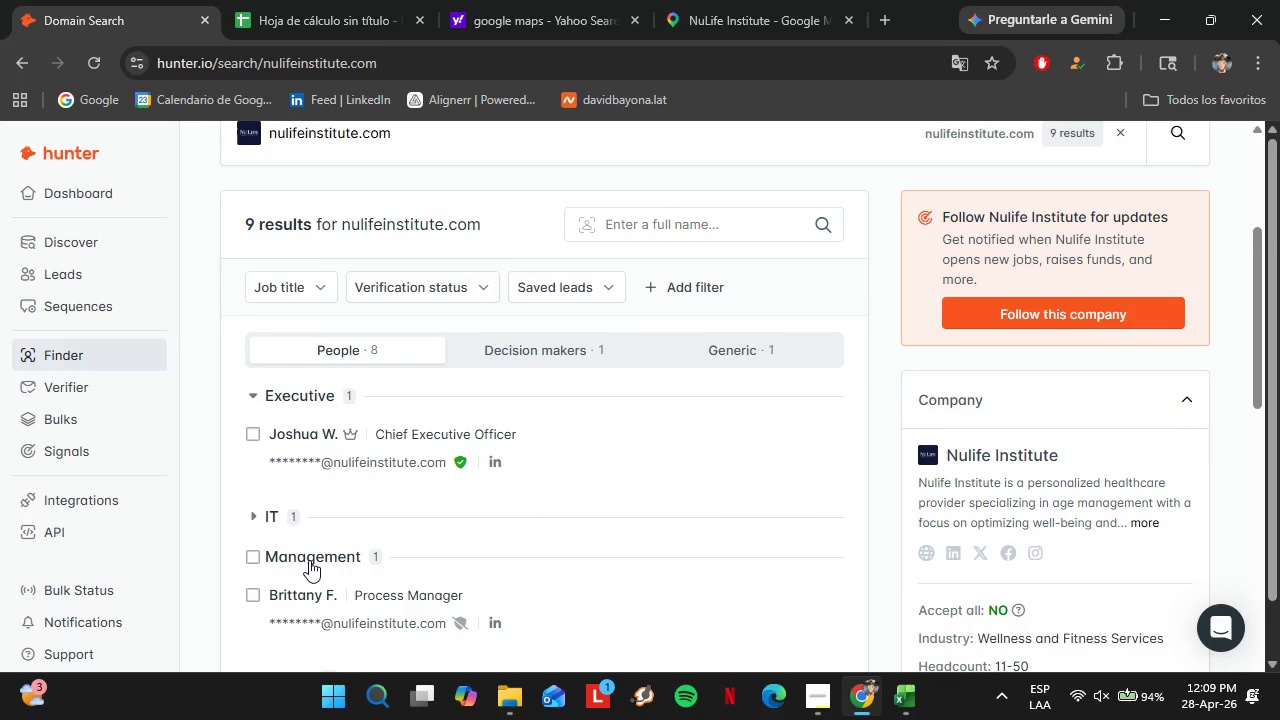 
left_click([309, 560])
 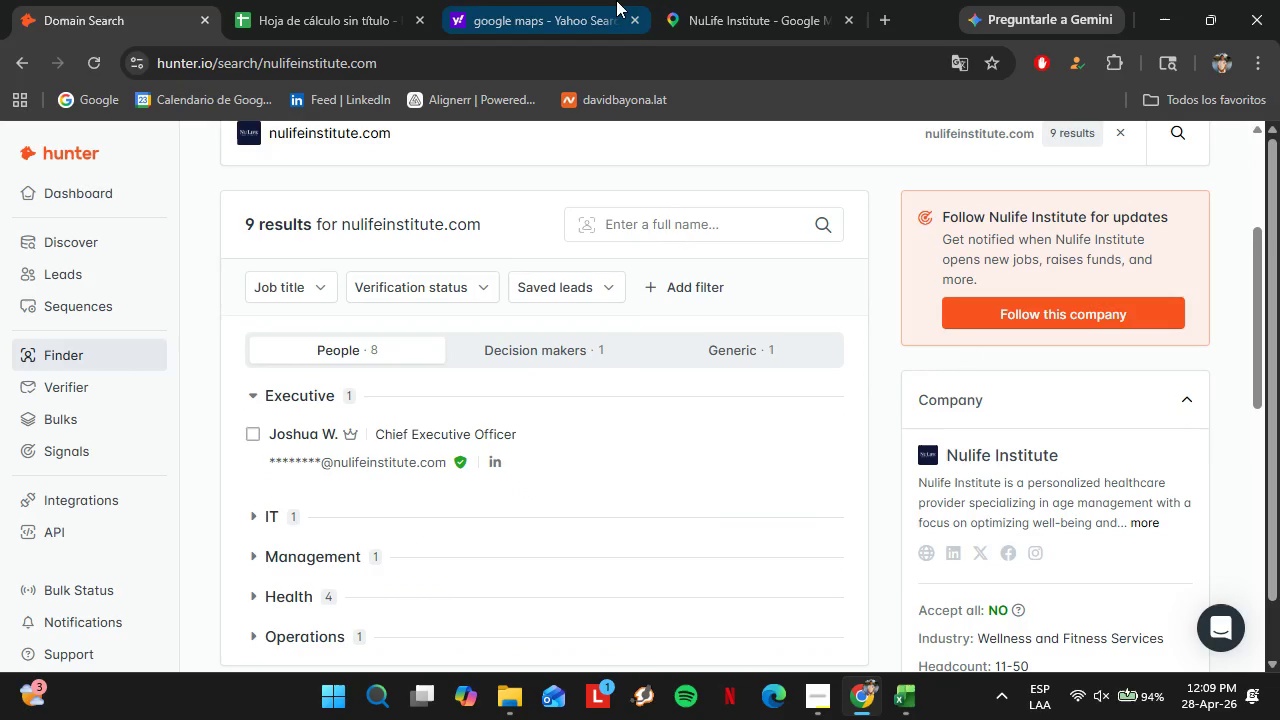 
left_click([766, 0])
 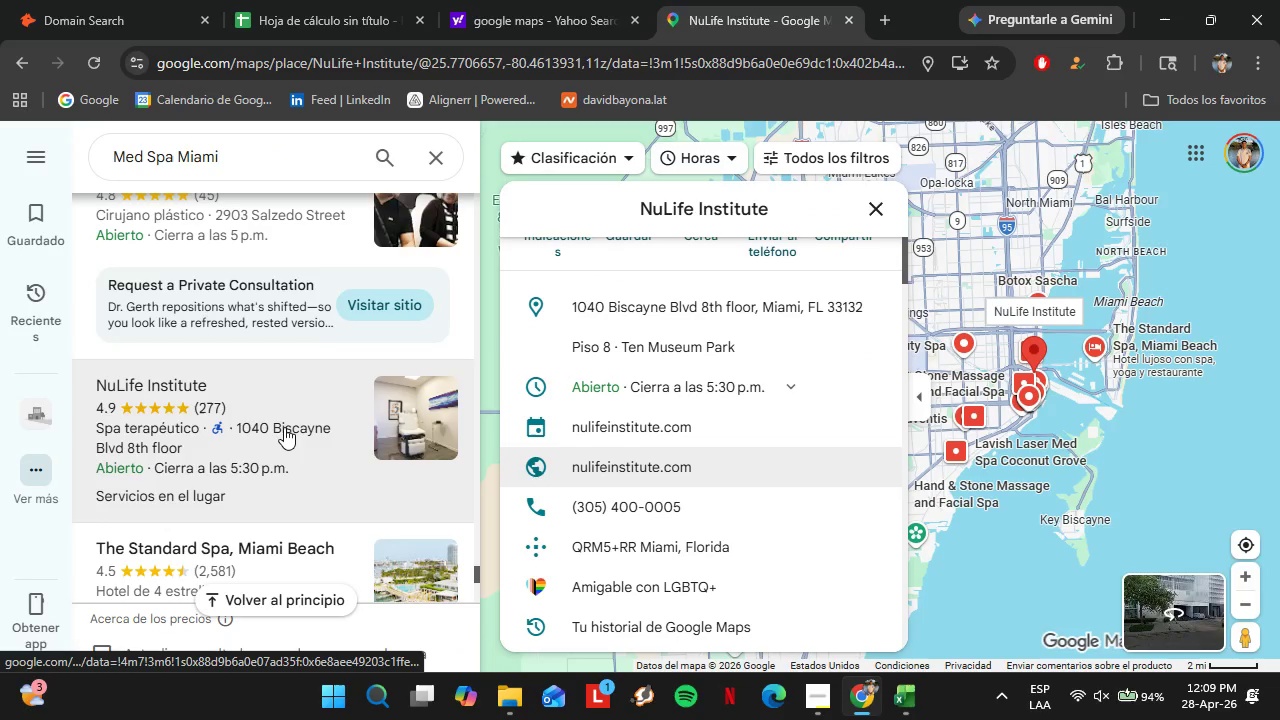 
scroll: coordinate [303, 386], scroll_direction: down, amount: 4.0
 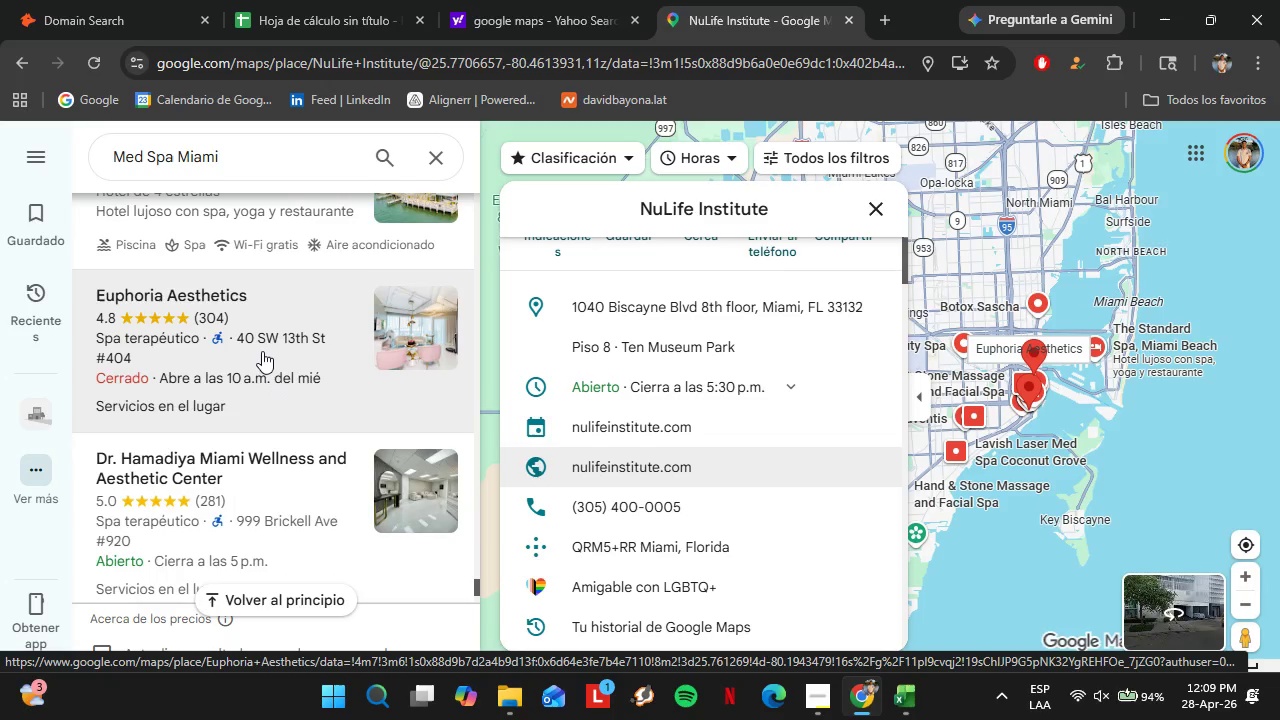 
left_click([262, 350])
 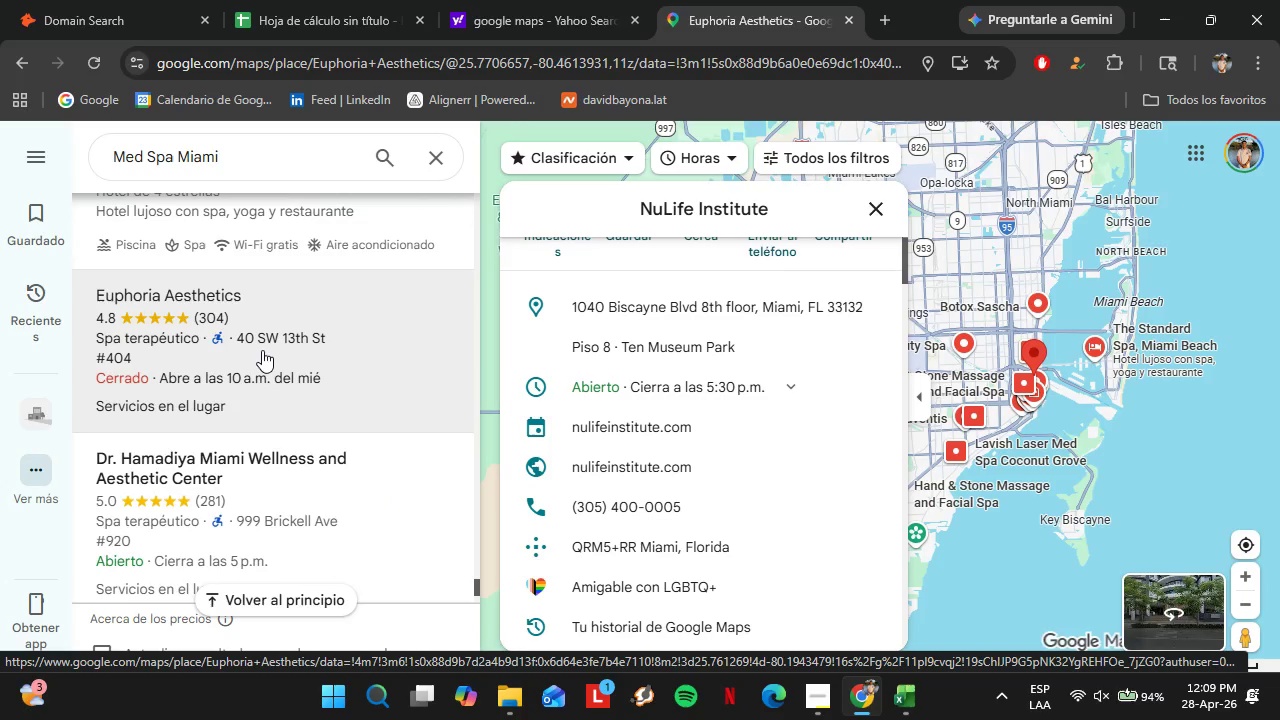 
wait(8.58)
 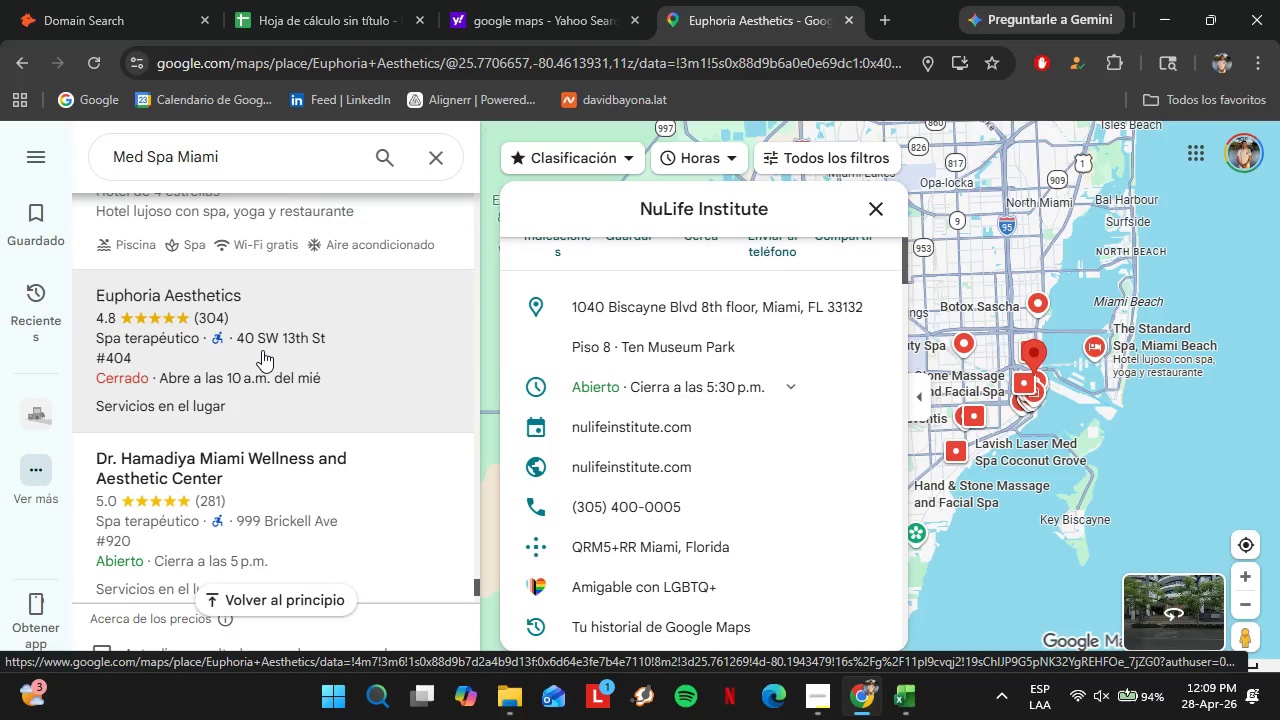 
scroll: coordinate [821, 468], scroll_direction: down, amount: 4.0
 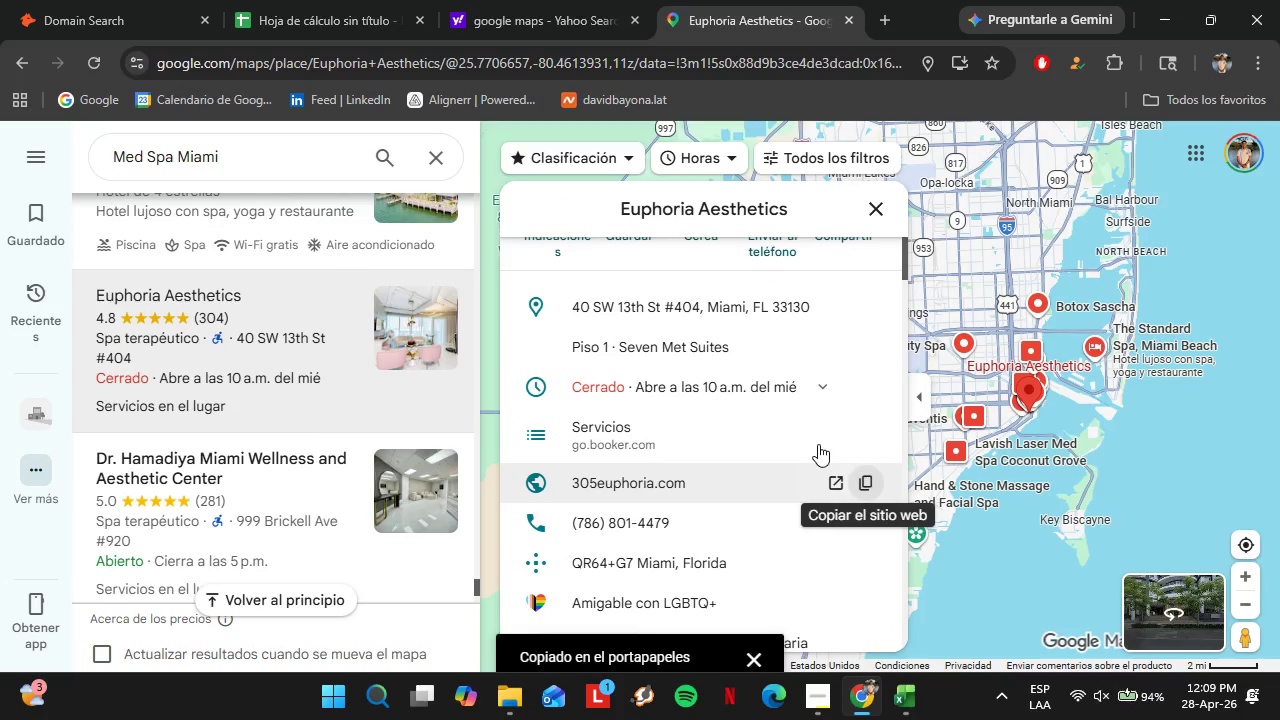 
left_click([163, 0])
 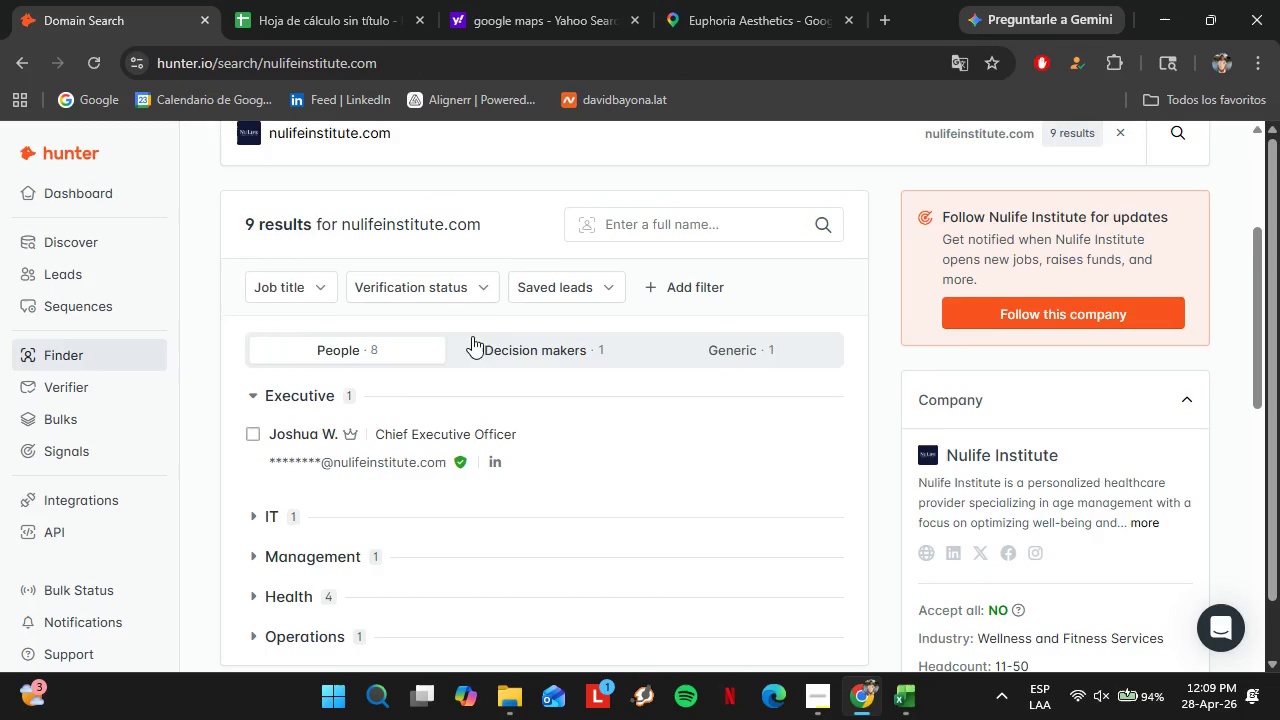 
scroll: coordinate [448, 280], scroll_direction: up, amount: 1.0
 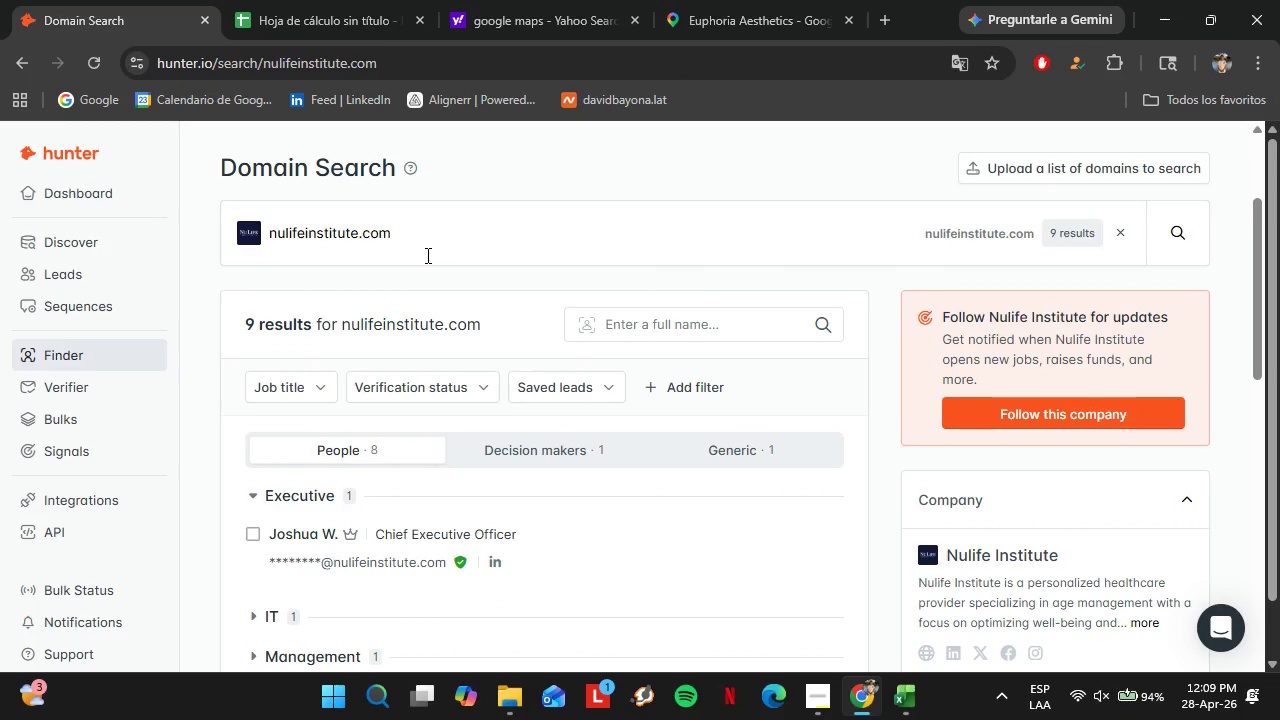 
left_click_drag(start_coordinate=[426, 253], to_coordinate=[245, 238])
 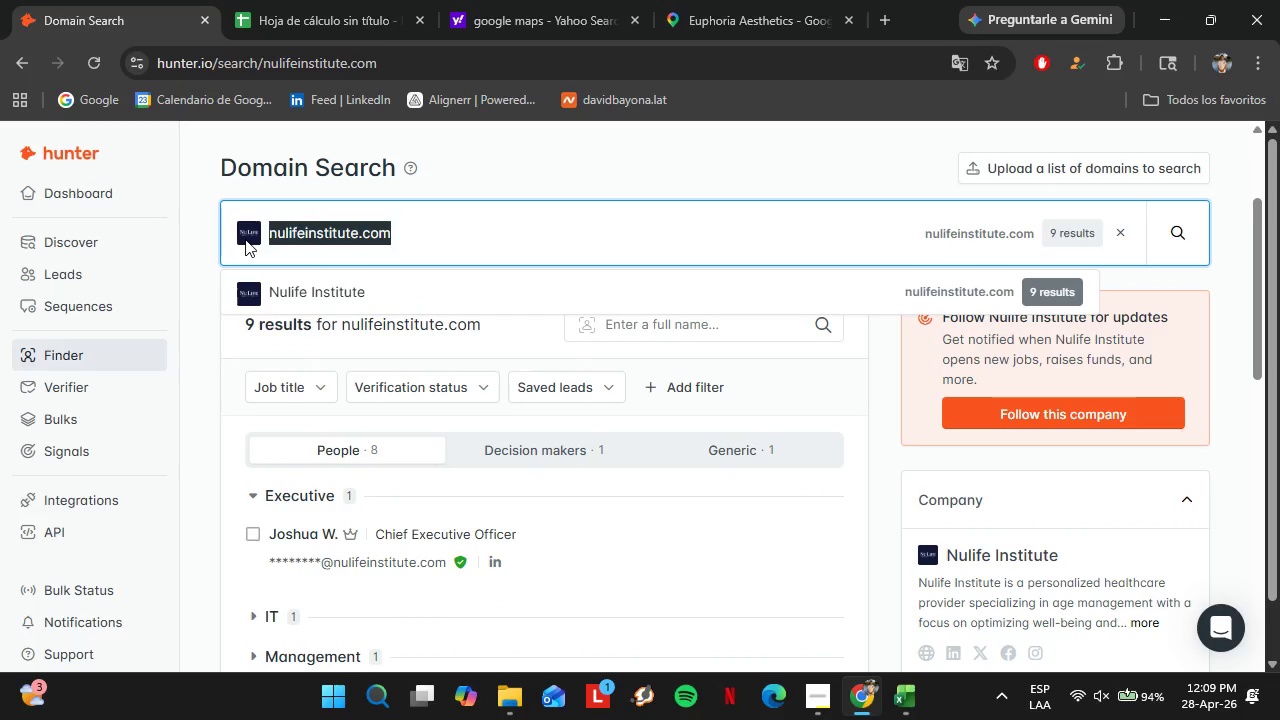 
key(Control+V)
 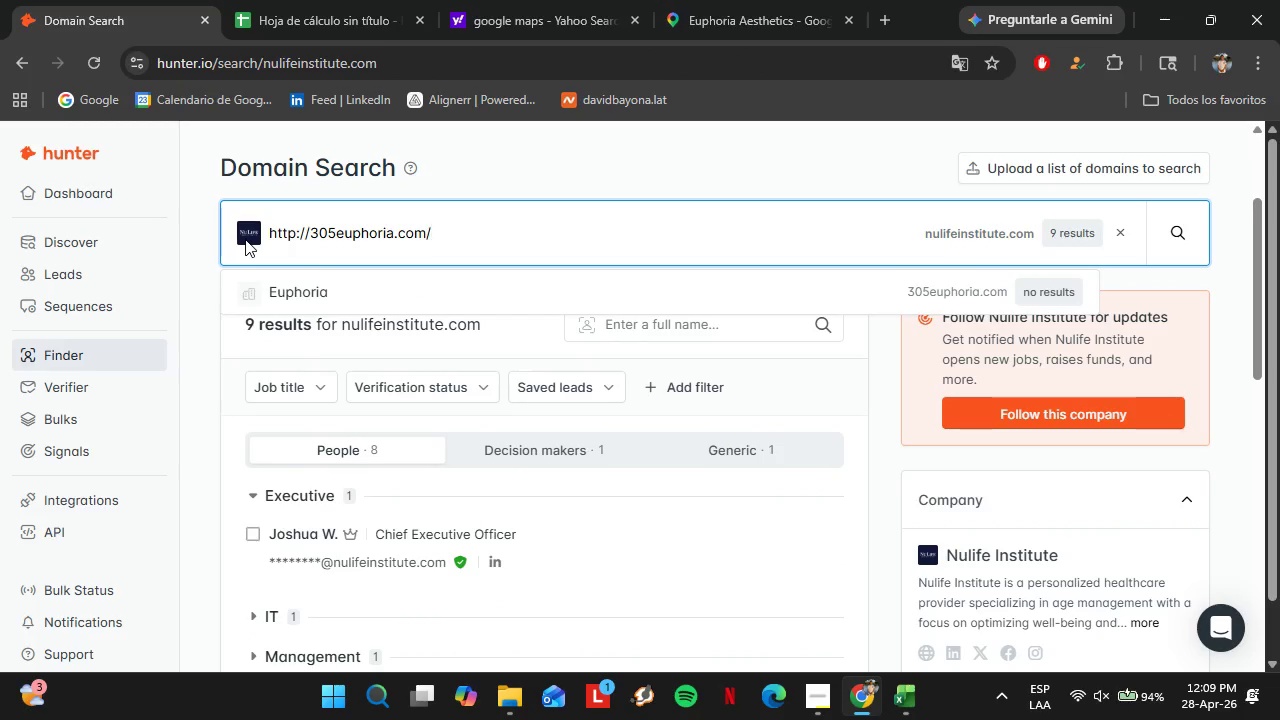 
key(Enter)
 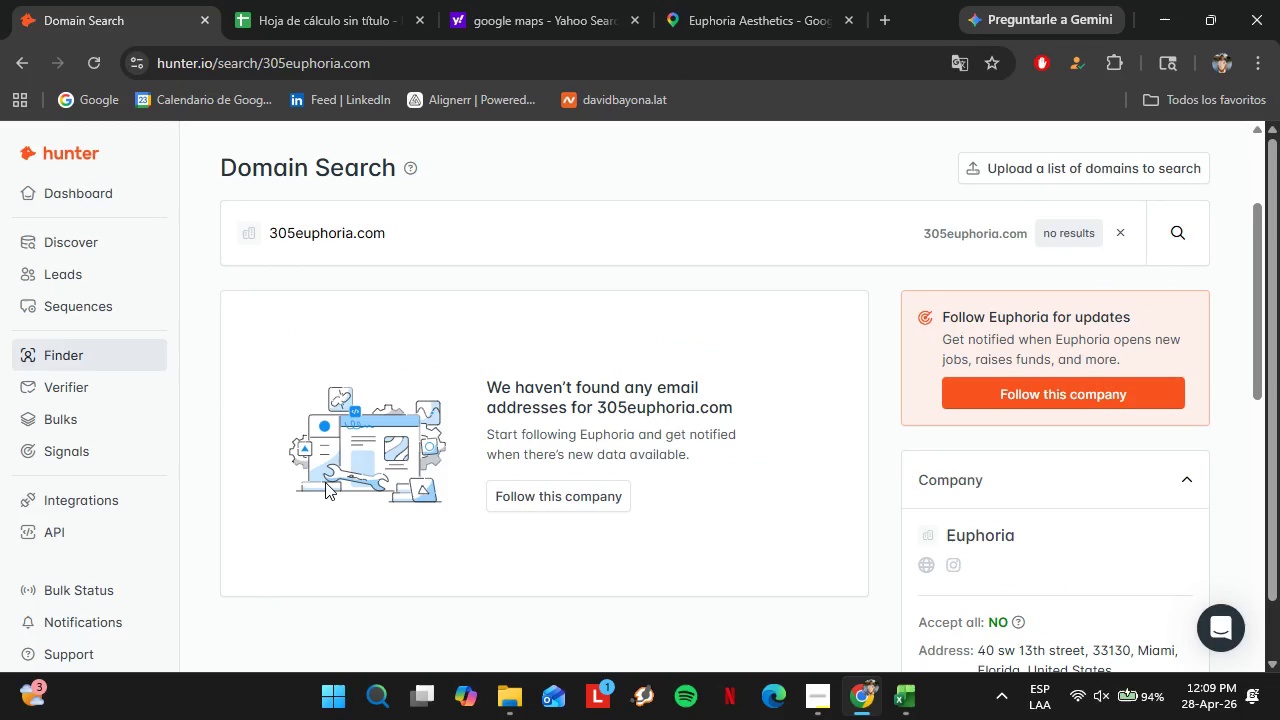 
left_click([684, 0])
 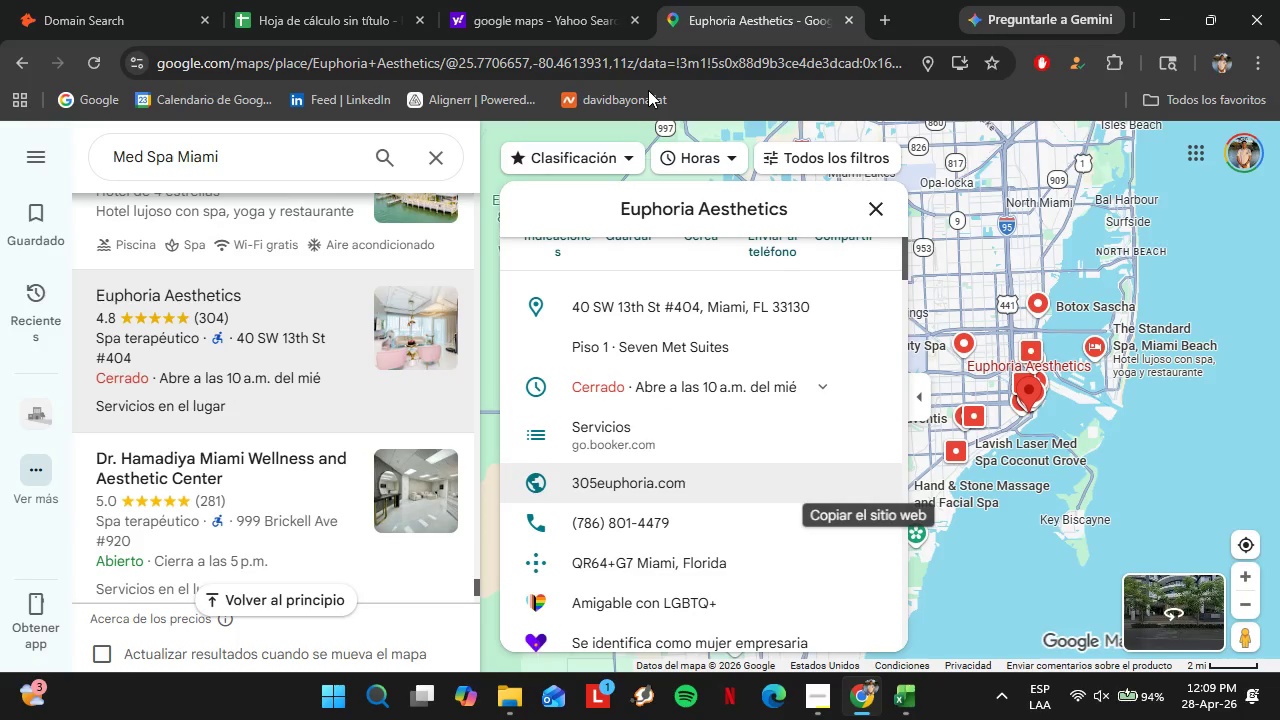 
scroll: coordinate [187, 304], scroll_direction: down, amount: 1.0
 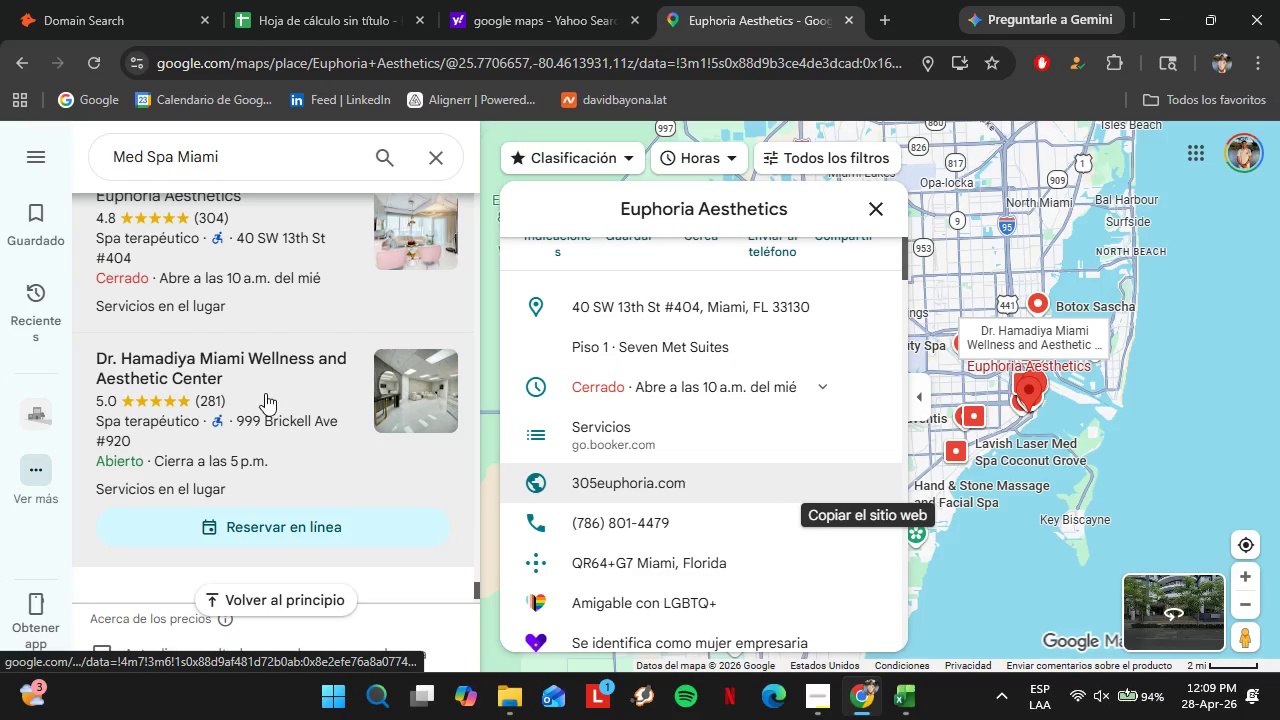 
left_click([265, 393])
 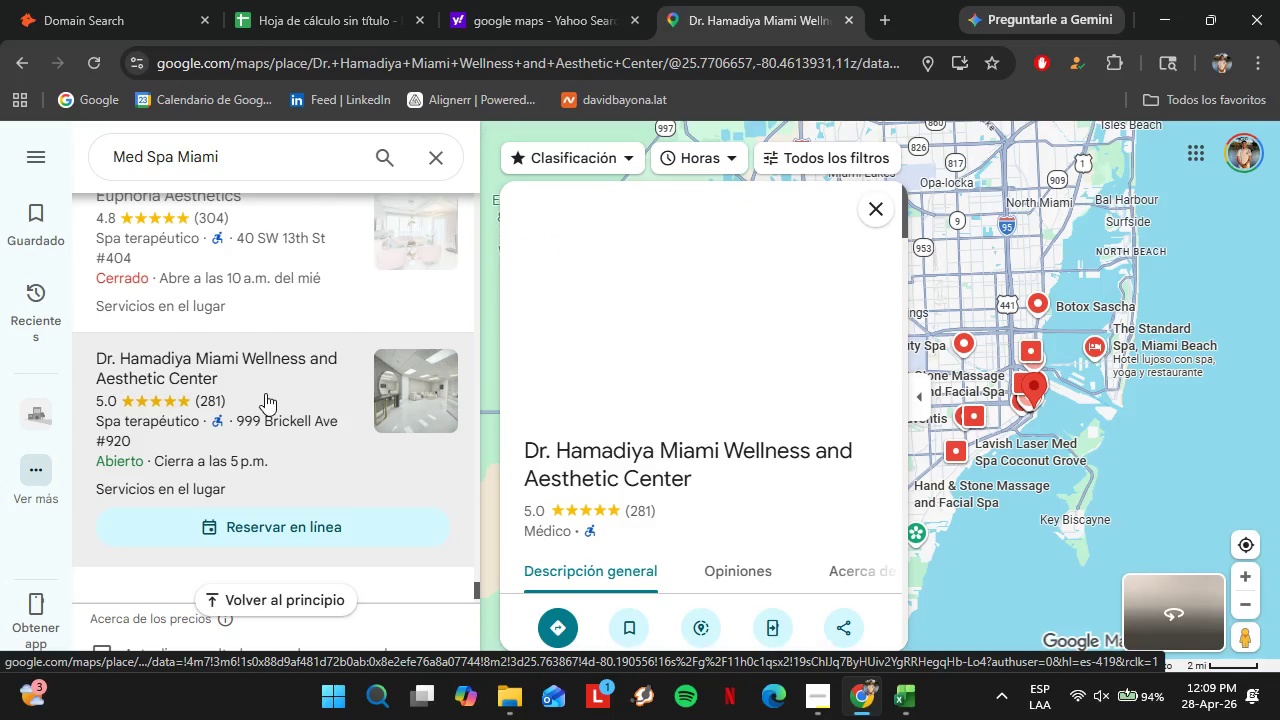 
wait(6.78)
 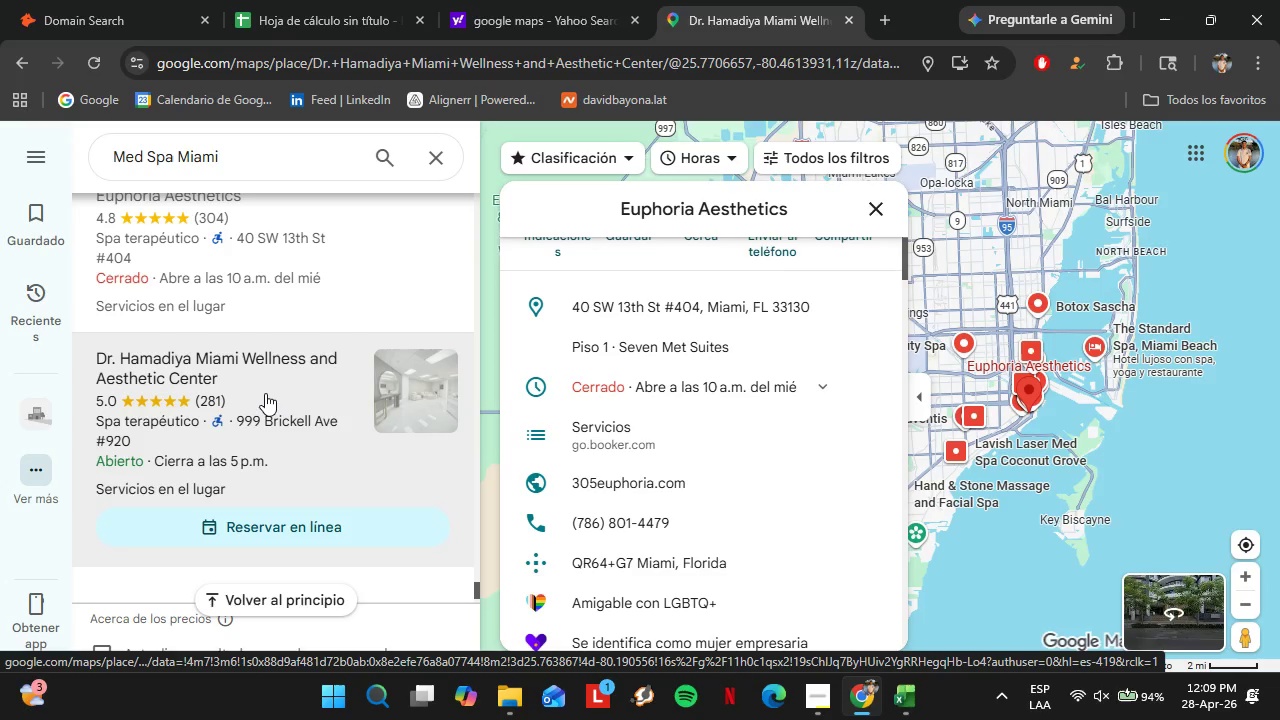 
scroll: coordinate [701, 454], scroll_direction: down, amount: 4.0
 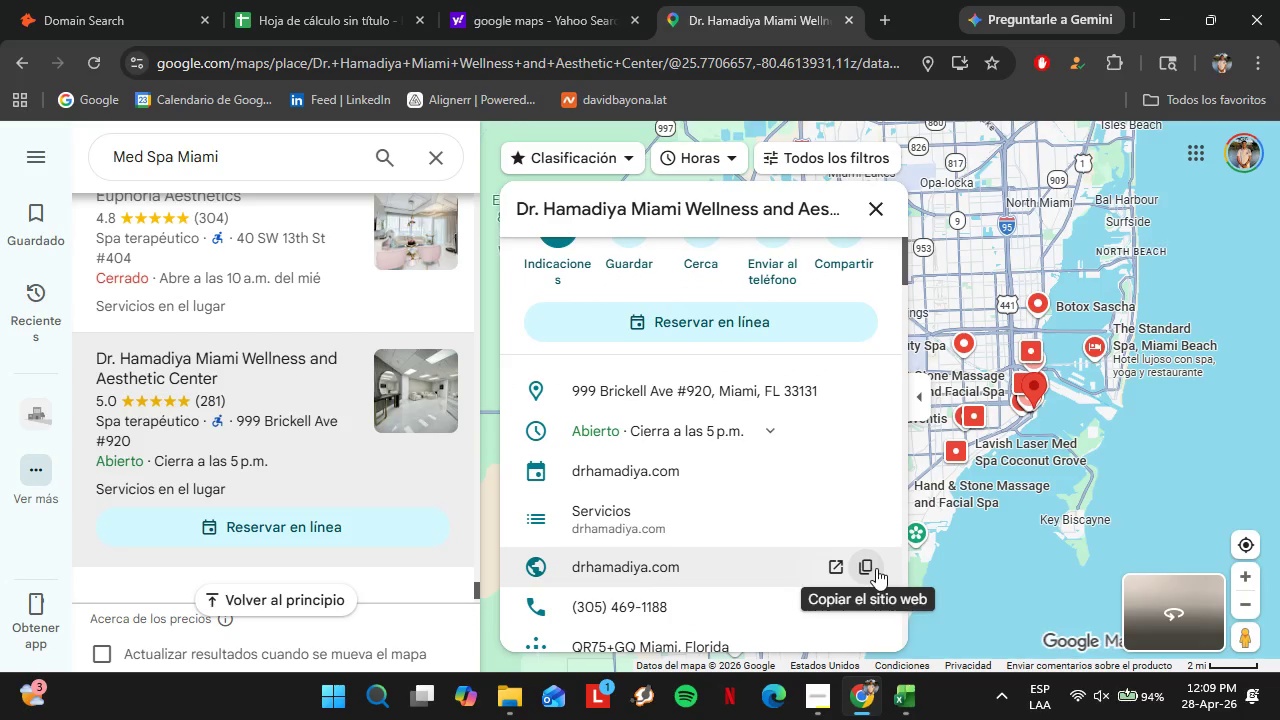 
left_click([861, 574])
 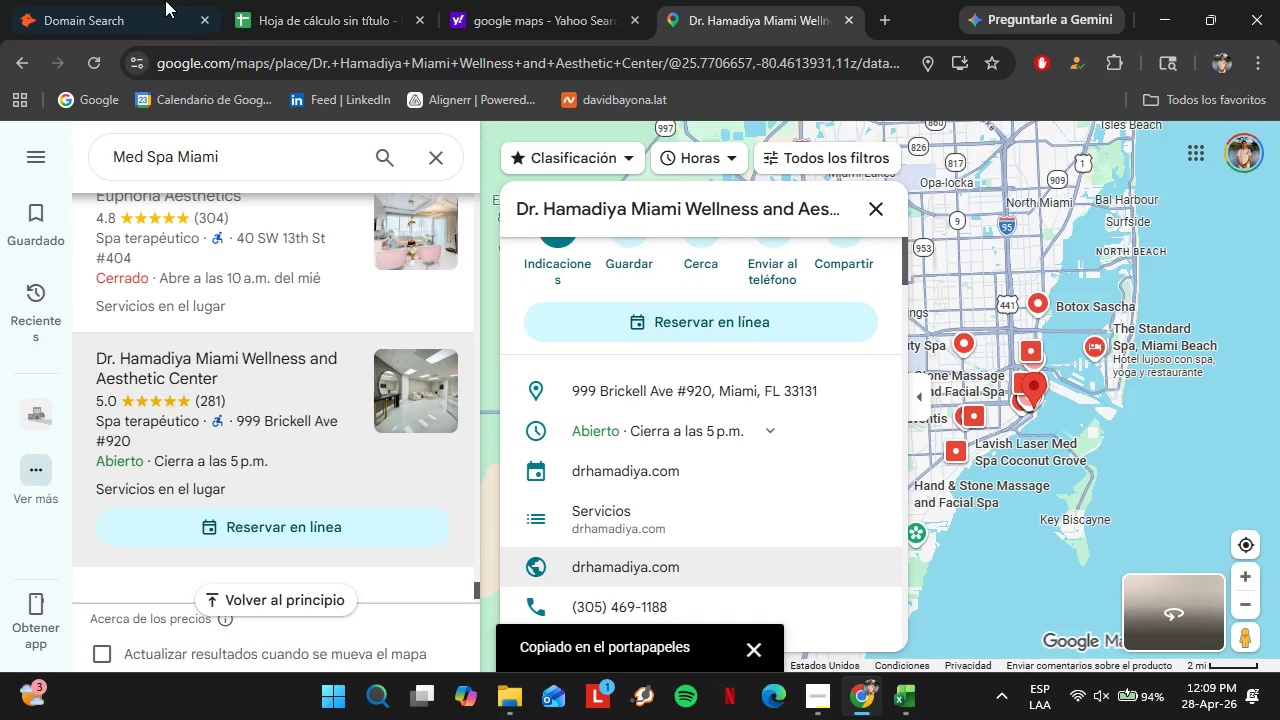 
left_click([113, 0])
 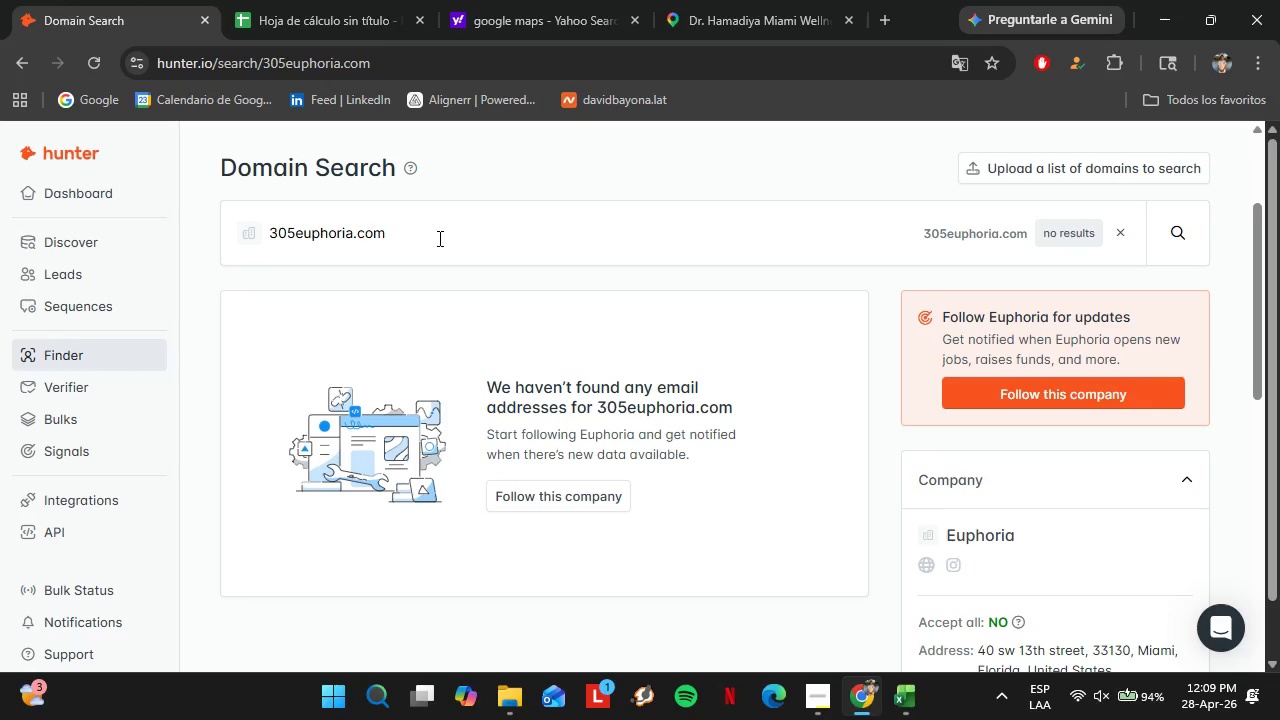 
left_click_drag(start_coordinate=[436, 237], to_coordinate=[249, 253])
 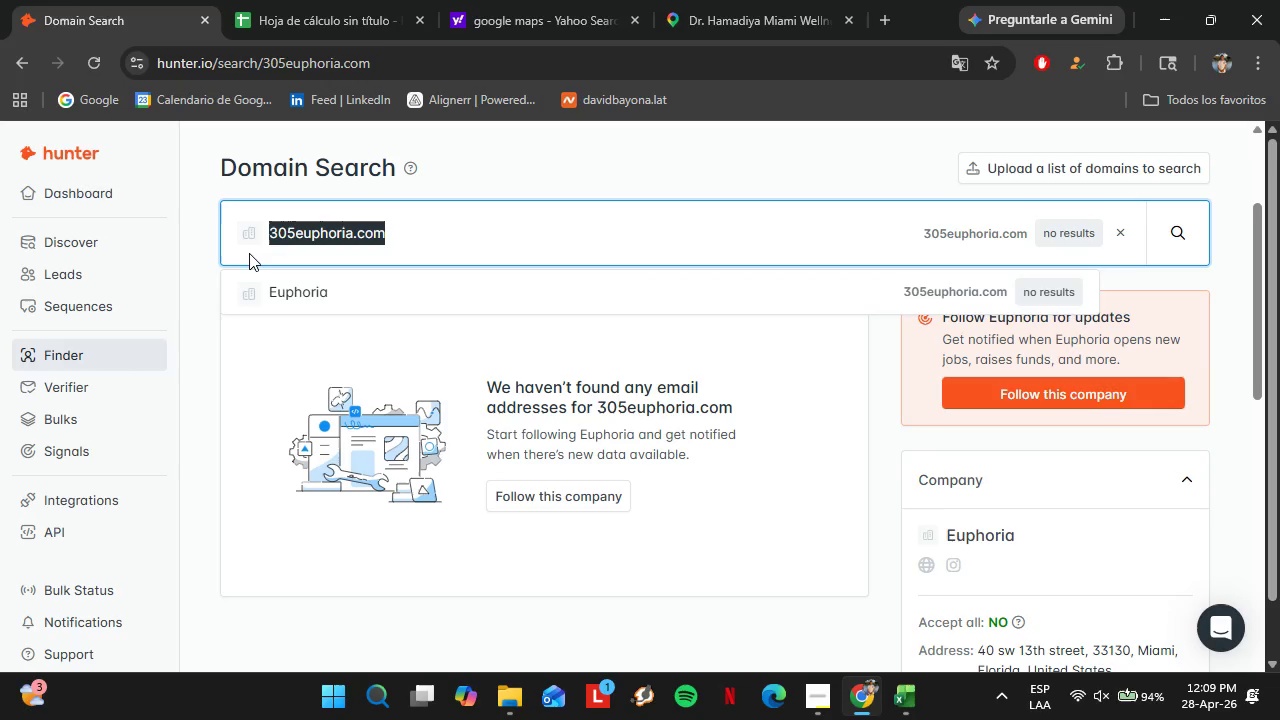 
key(Control+V)
 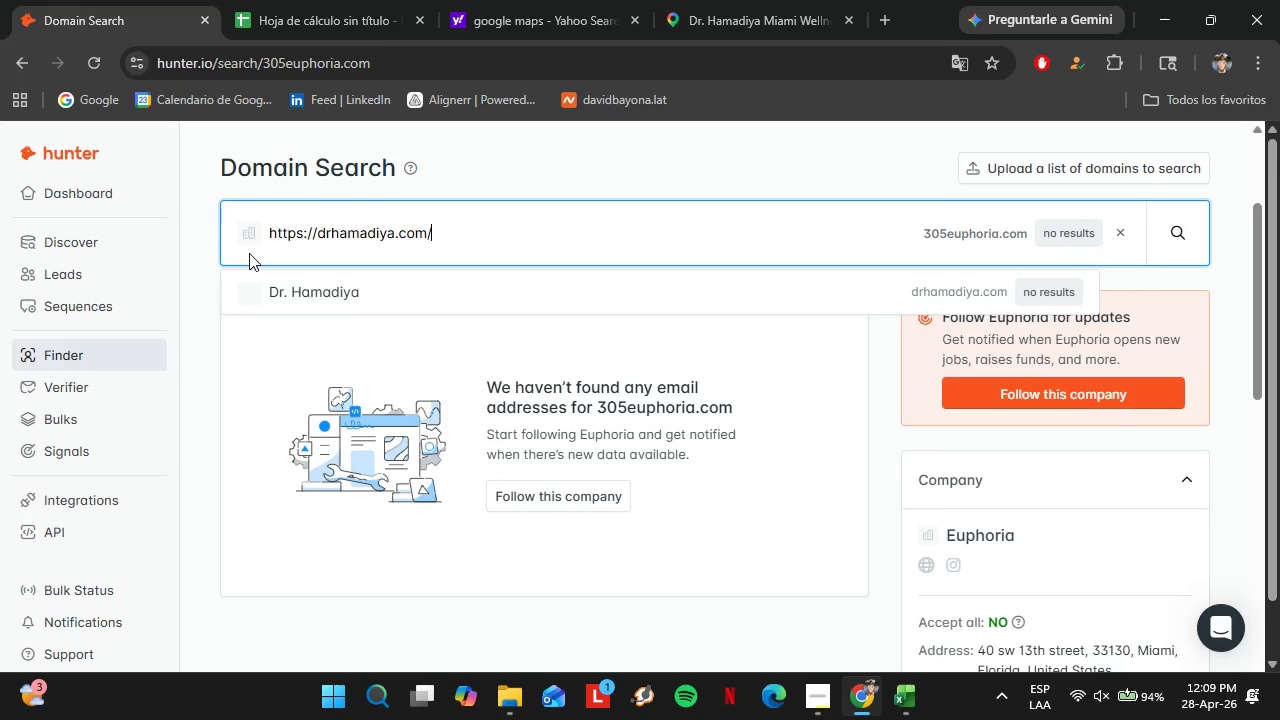 
key(Enter)
 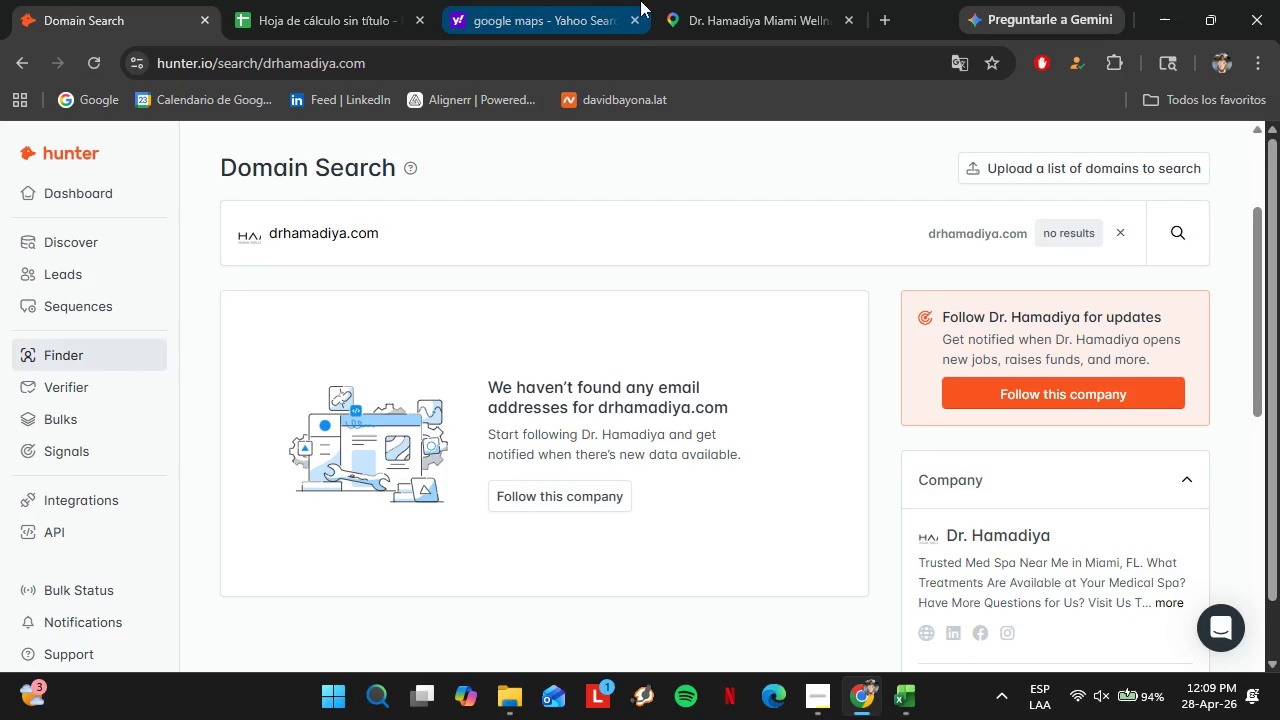 
left_click([693, 0])
 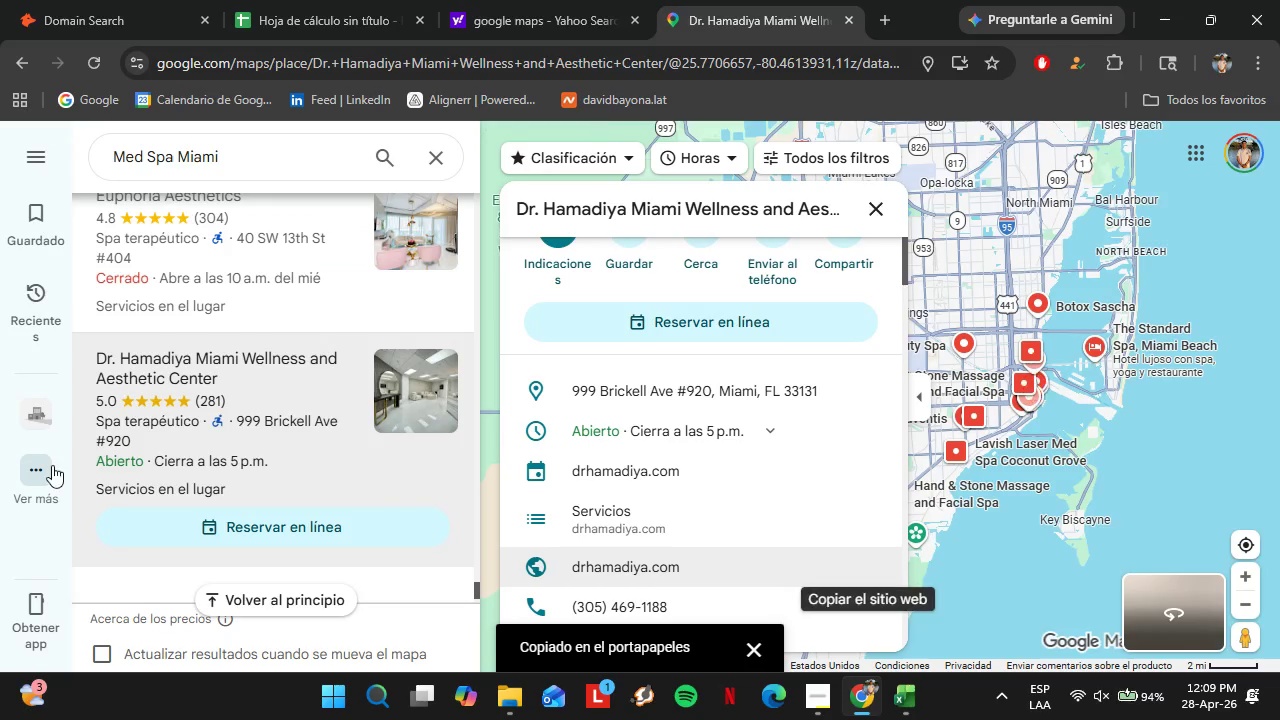 
scroll: coordinate [271, 425], scroll_direction: down, amount: 9.0
 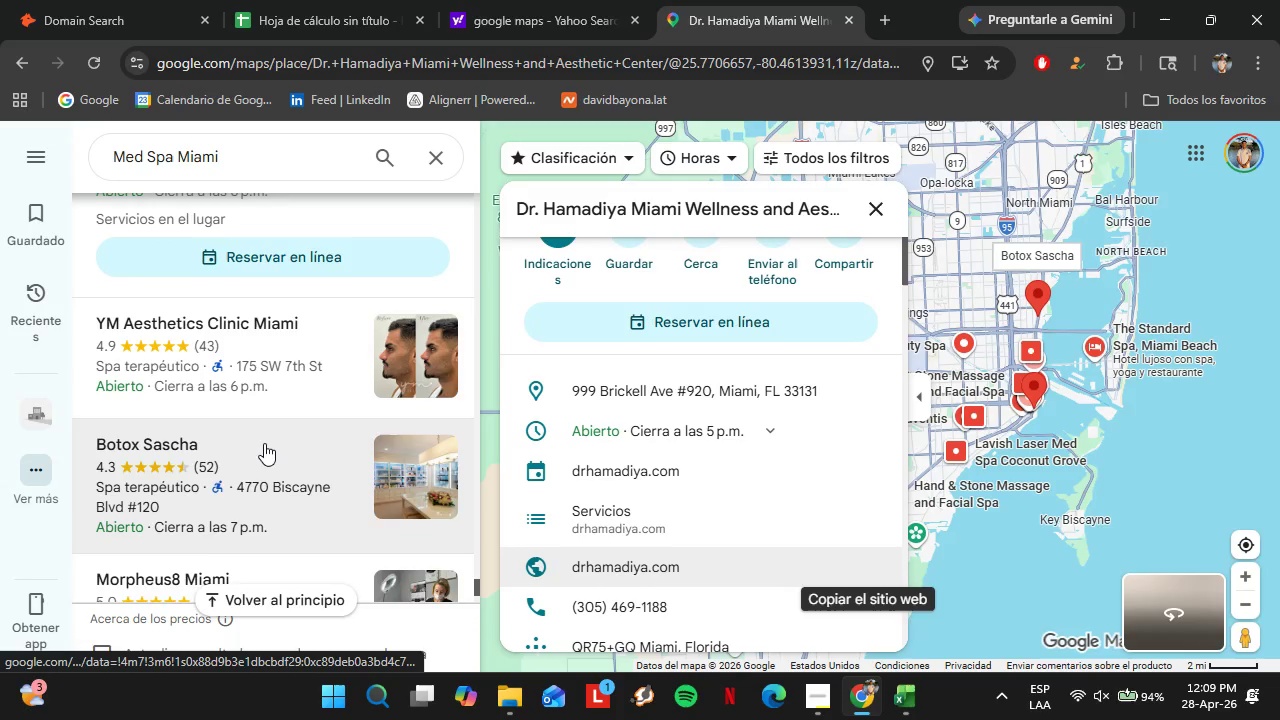 
scroll: coordinate [264, 443], scroll_direction: up, amount: 2.0
 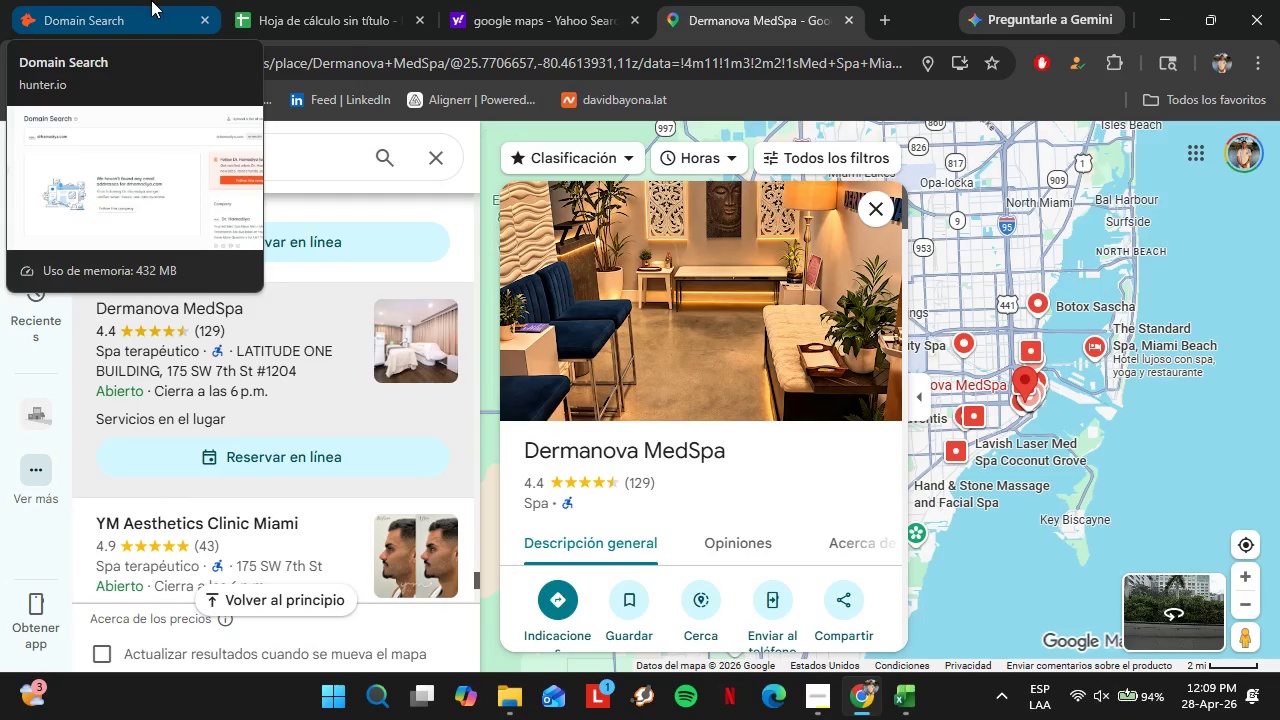 
wait(17.56)
 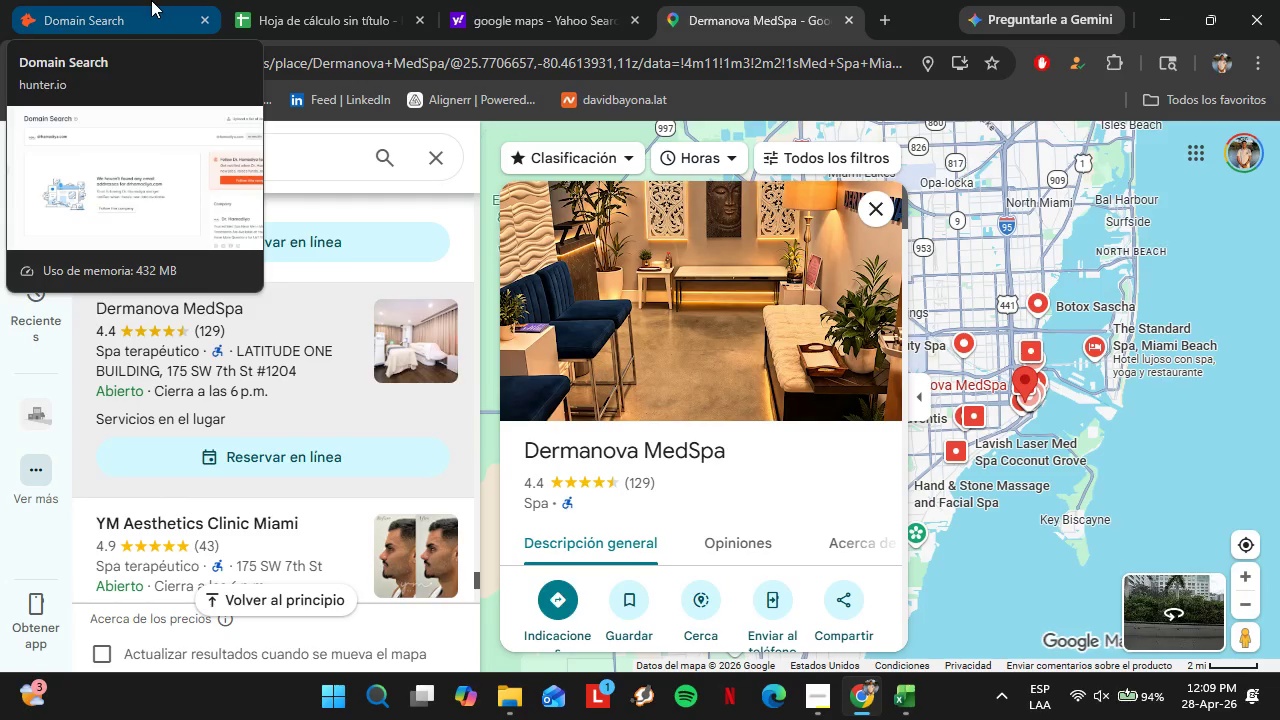 
scroll: coordinate [681, 415], scroll_direction: down, amount: 6.0
 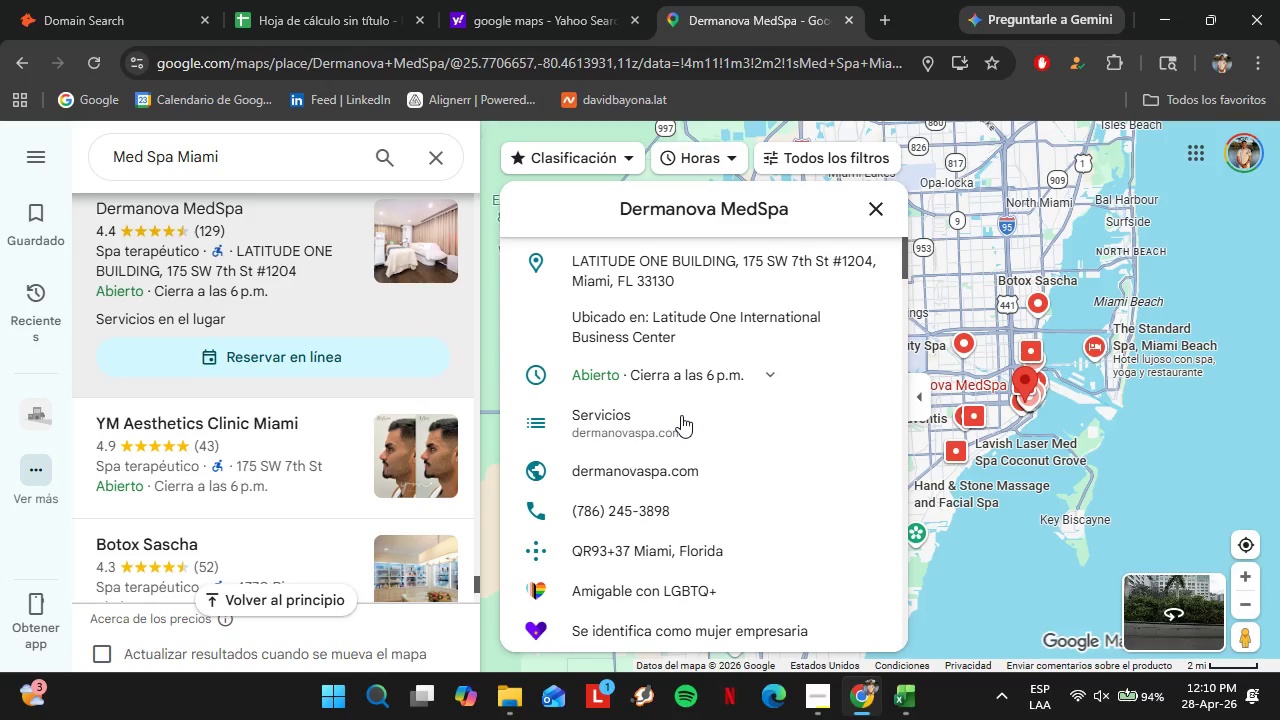 
left_click([863, 367])
 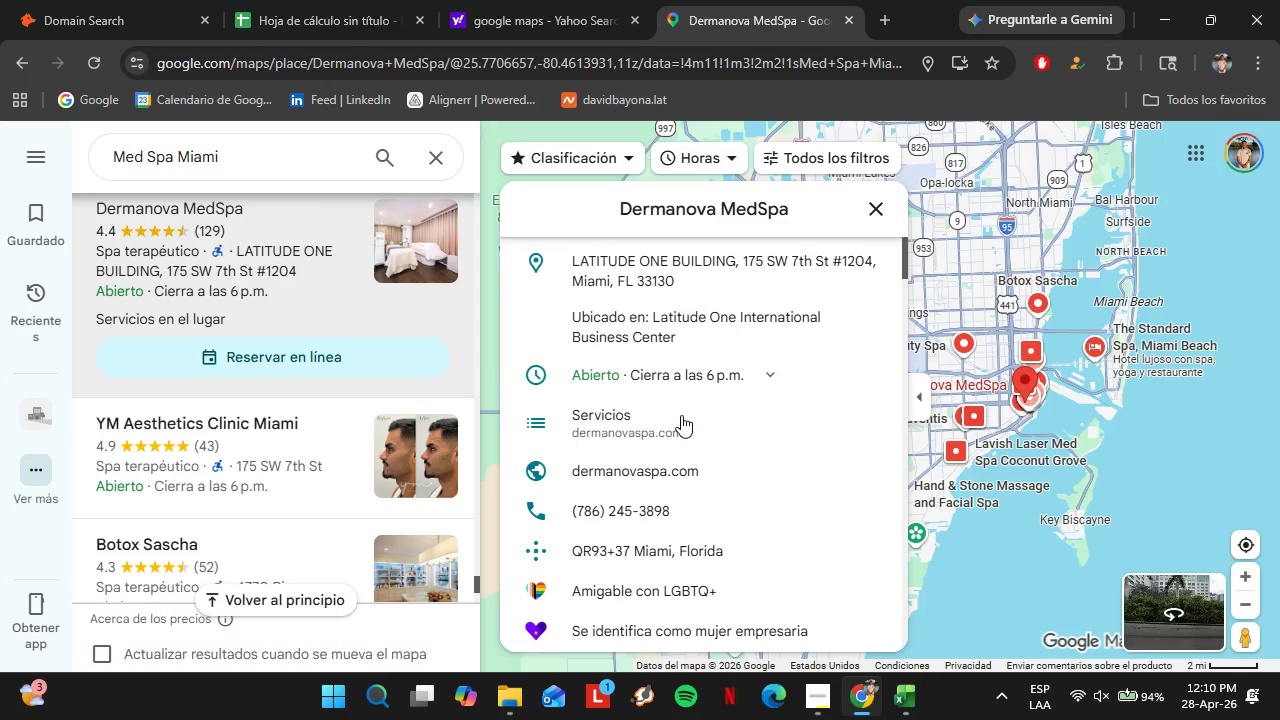 
left_click([166, 0])
 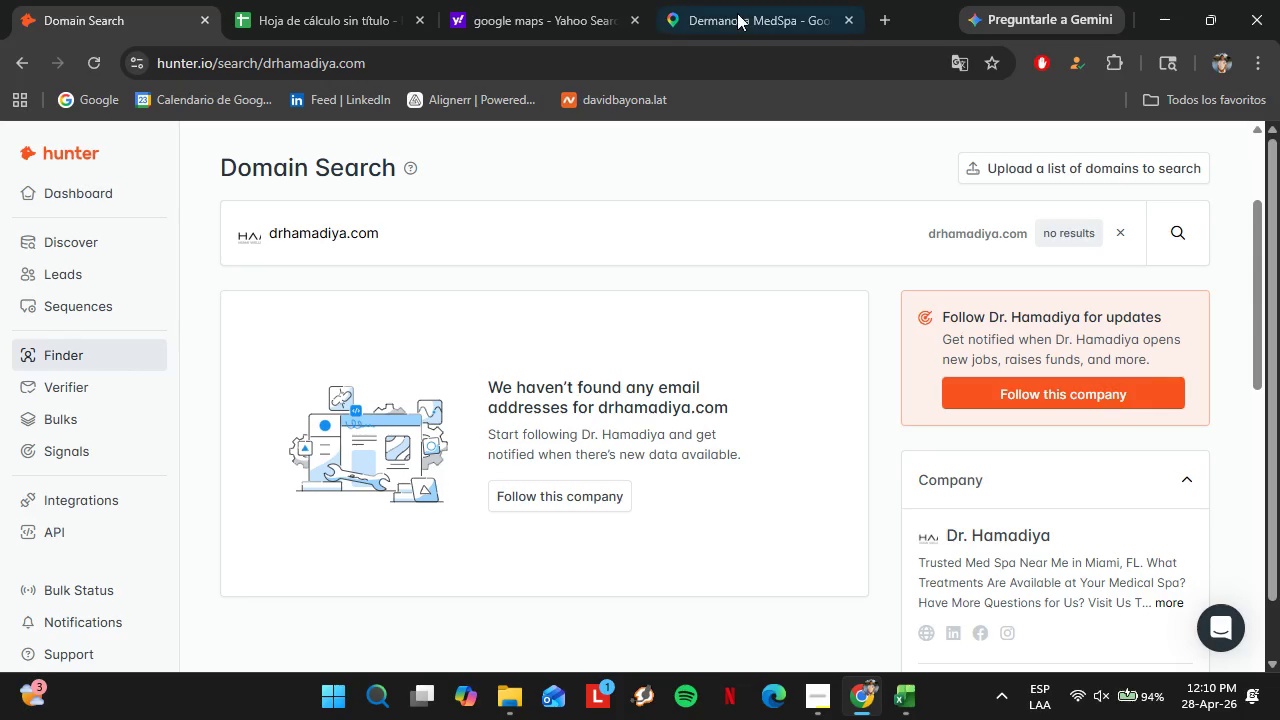 
left_click([720, 0])
 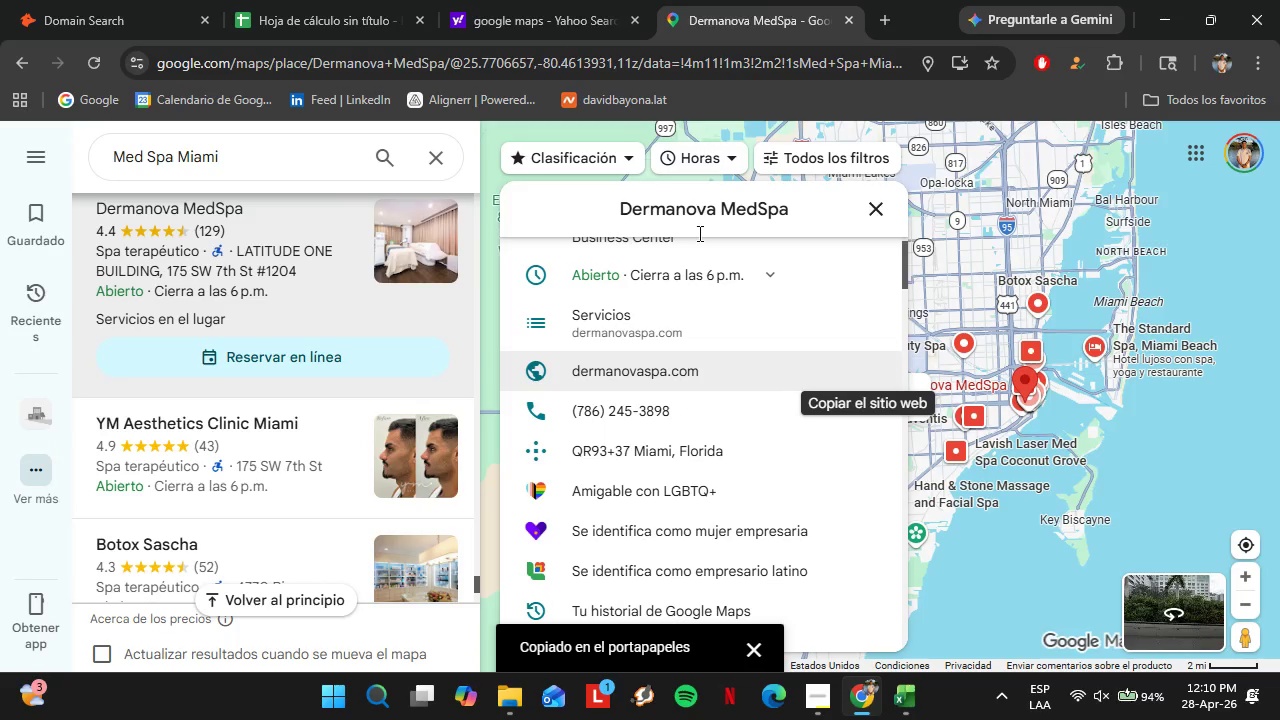 
scroll: coordinate [274, 290], scroll_direction: down, amount: 3.0
 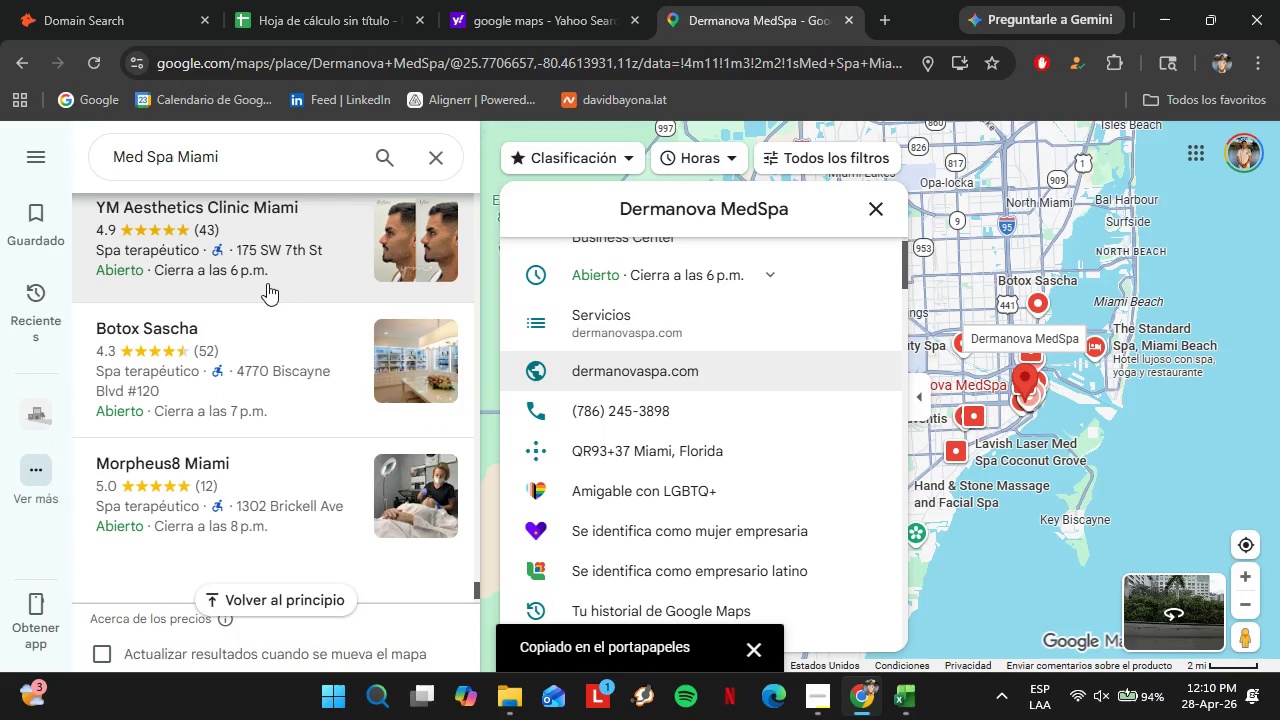 
left_click([266, 307])
 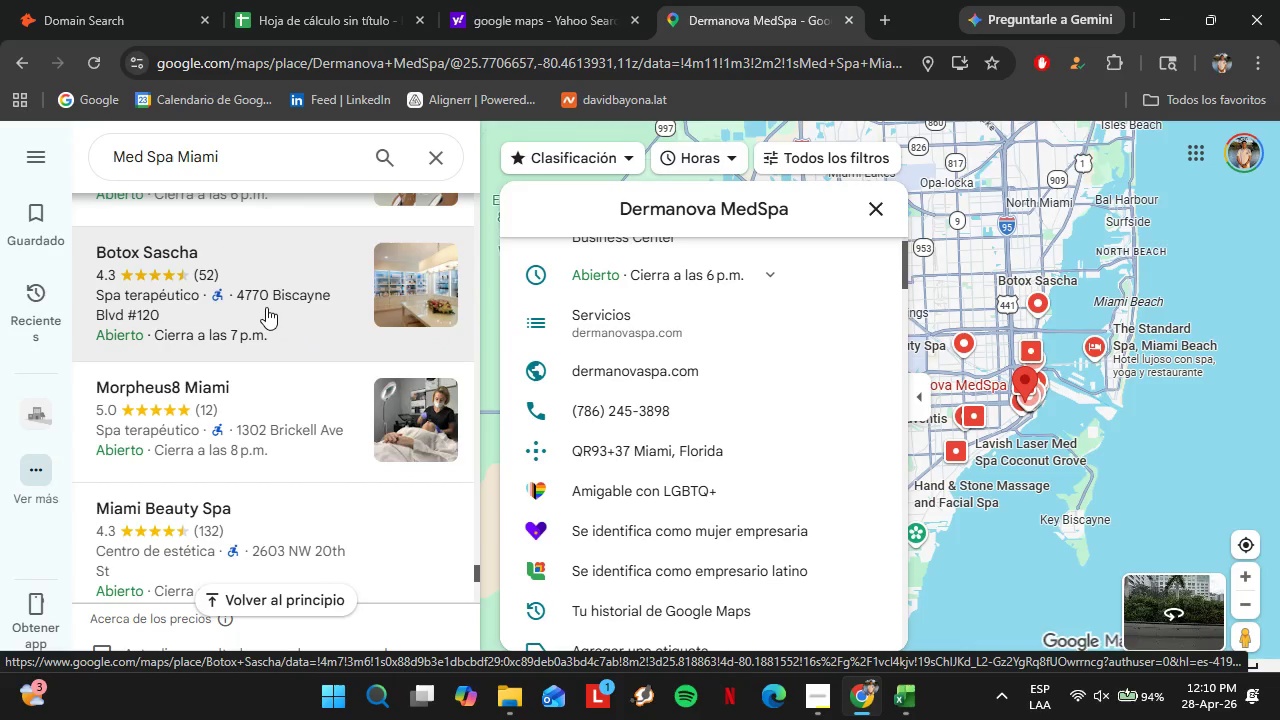 
wait(8.77)
 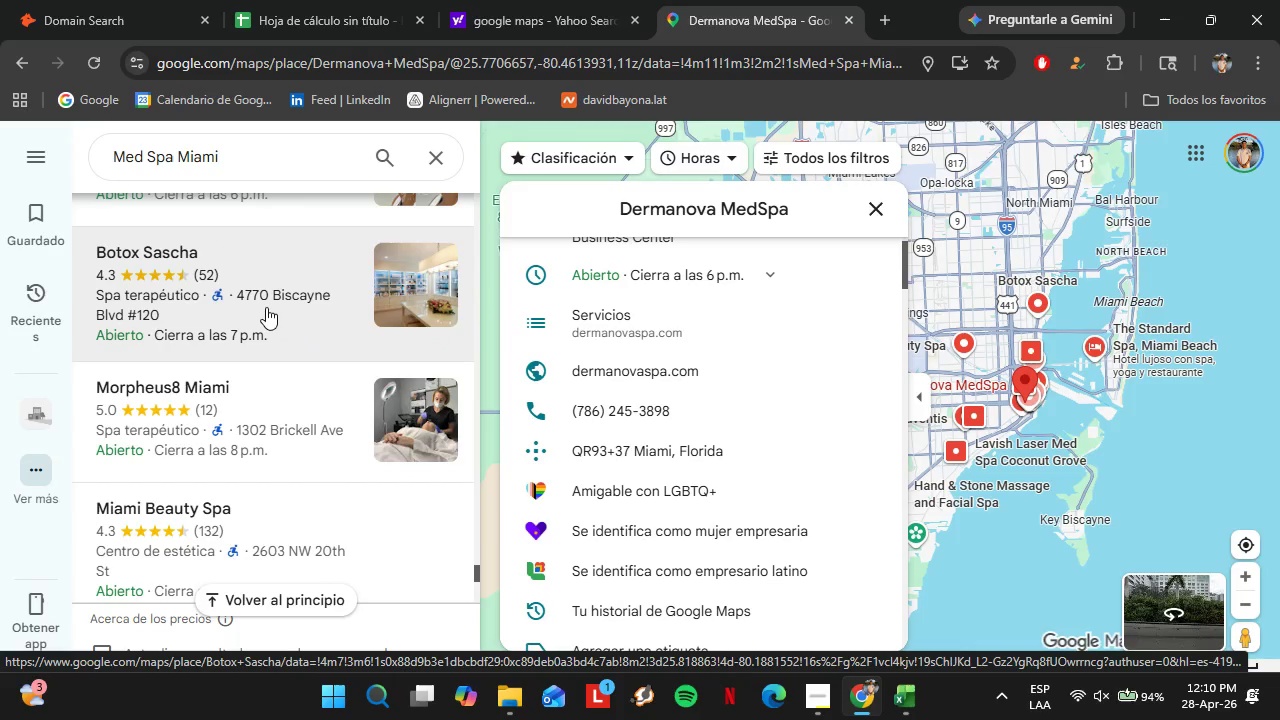 
scroll: coordinate [695, 337], scroll_direction: down, amount: 3.0
 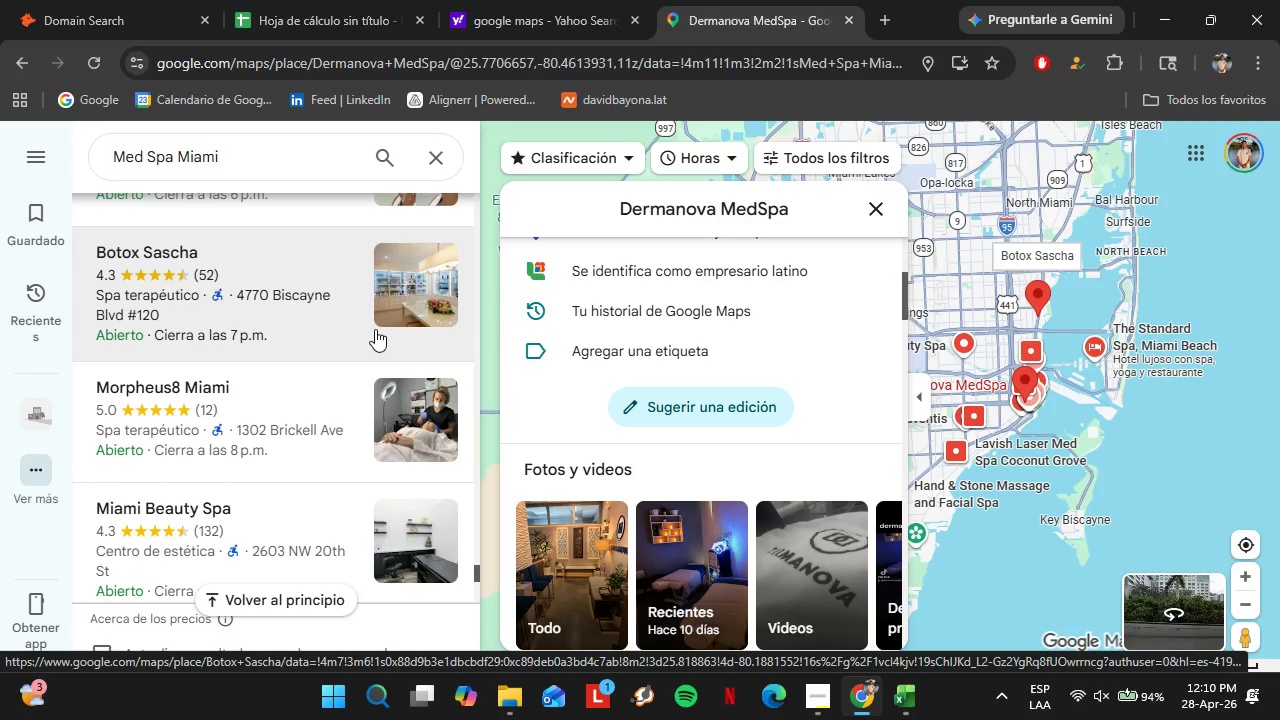 
wait(8.13)
 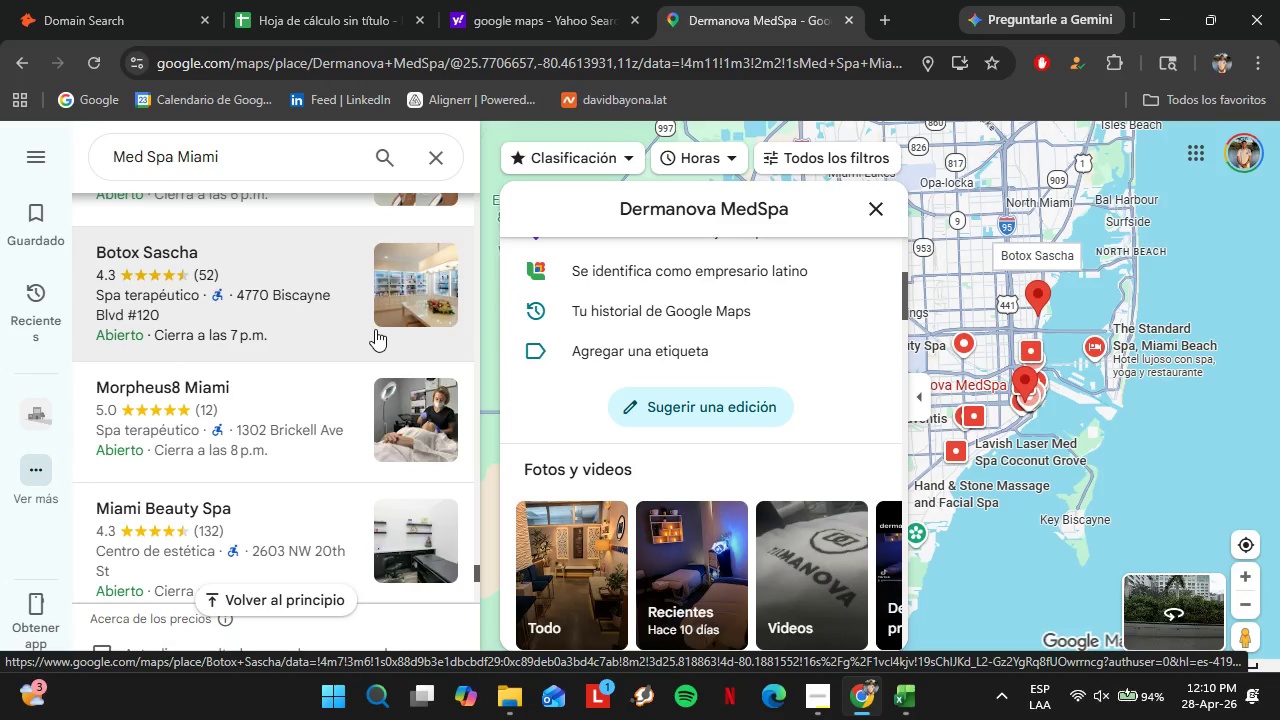 
scroll: coordinate [798, 357], scroll_direction: up, amount: 2.0
 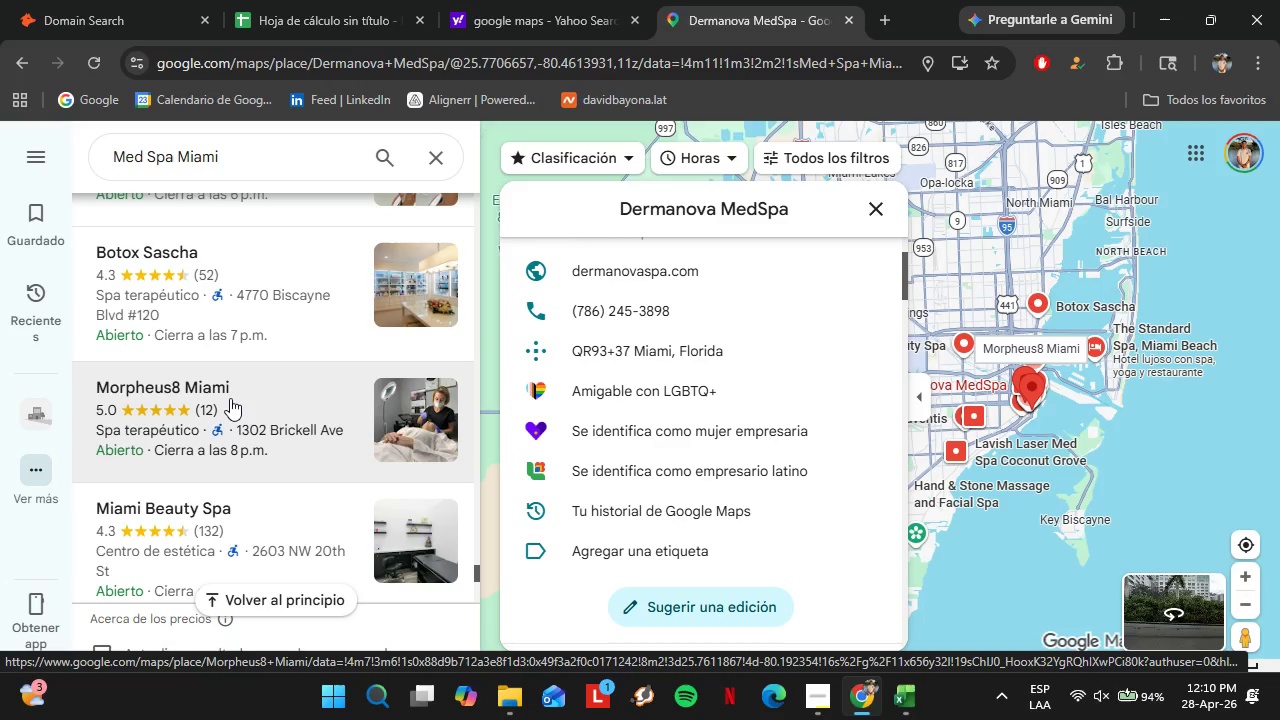 
wait(6.54)
 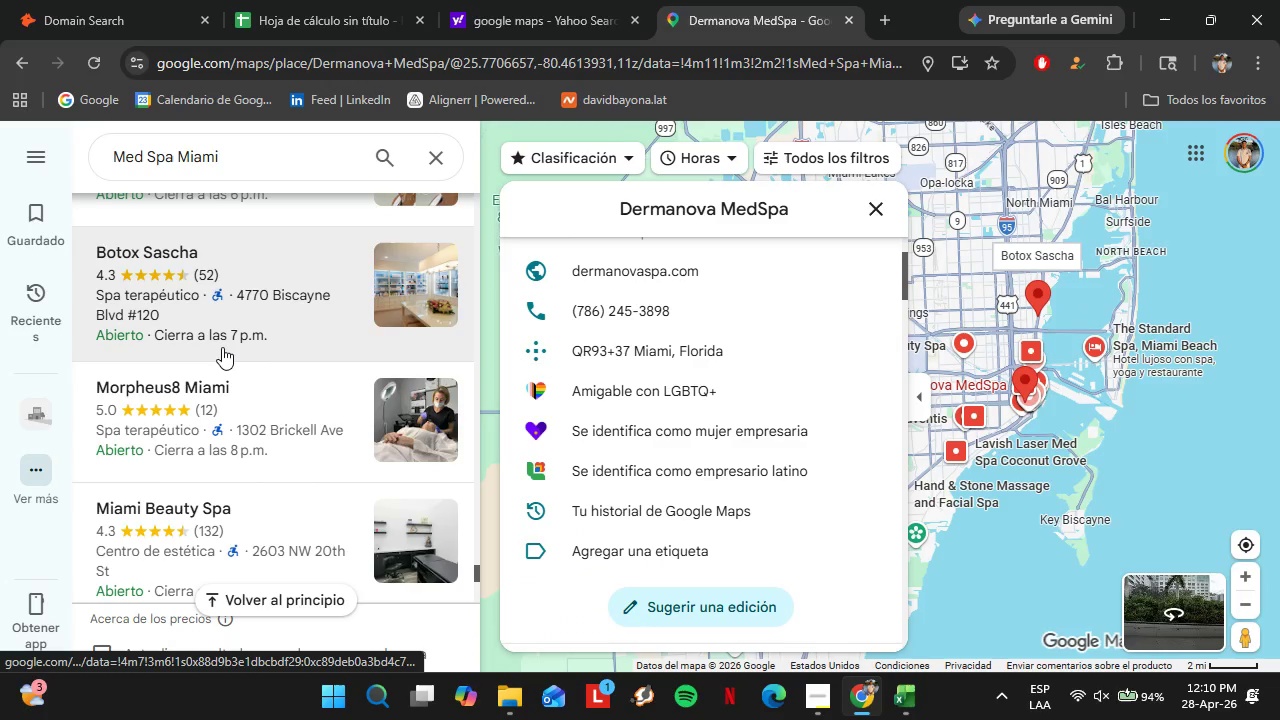 
scroll: coordinate [692, 344], scroll_direction: up, amount: 1.0
 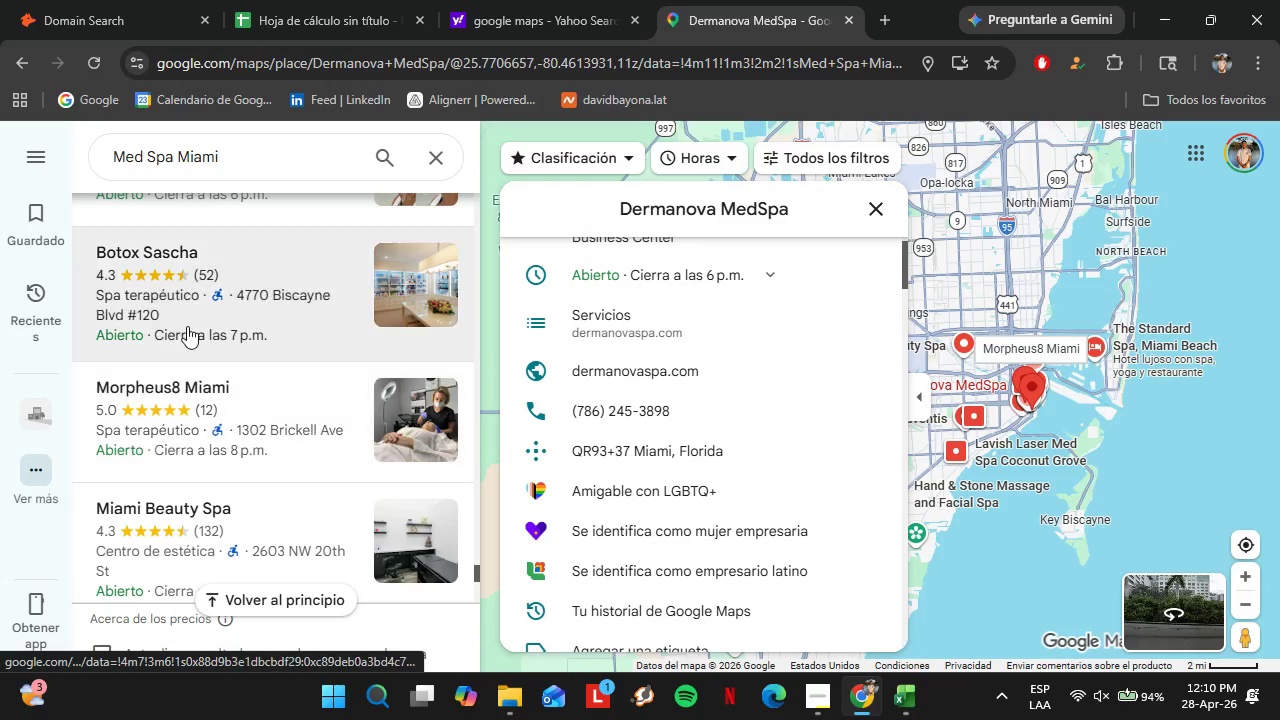 
scroll: coordinate [231, 394], scroll_direction: down, amount: 5.0
 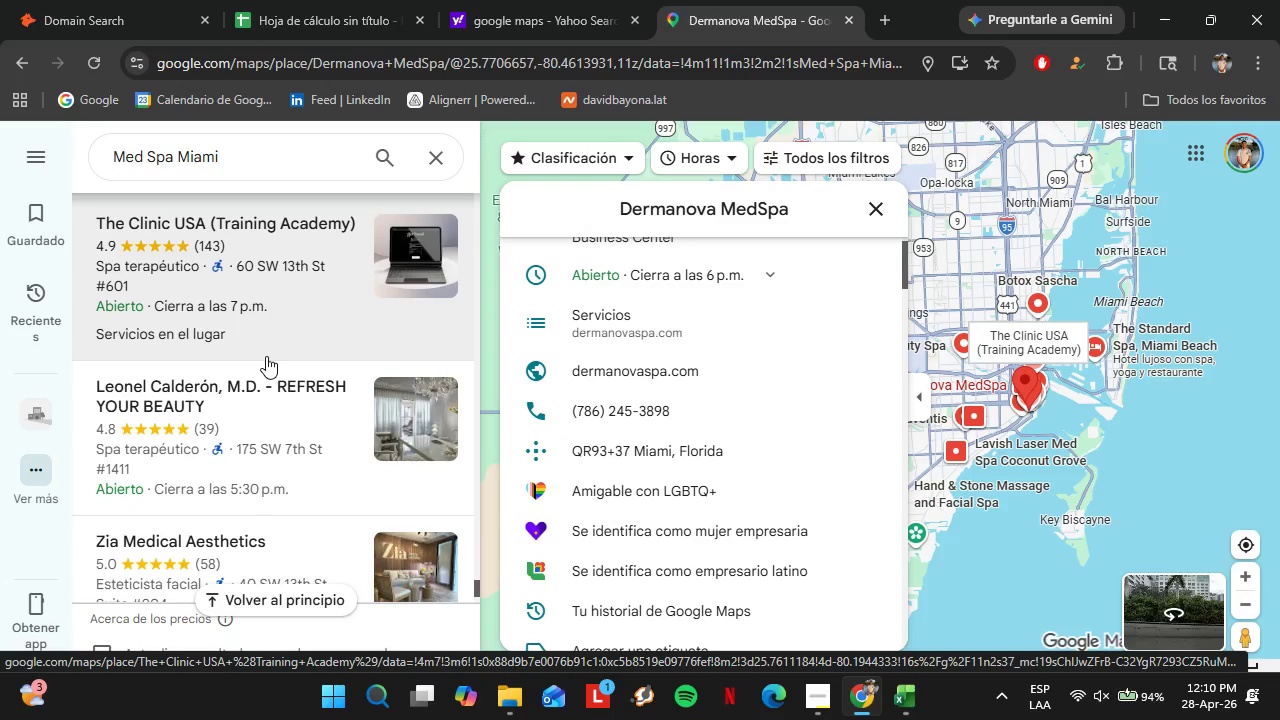 
wait(6.57)
 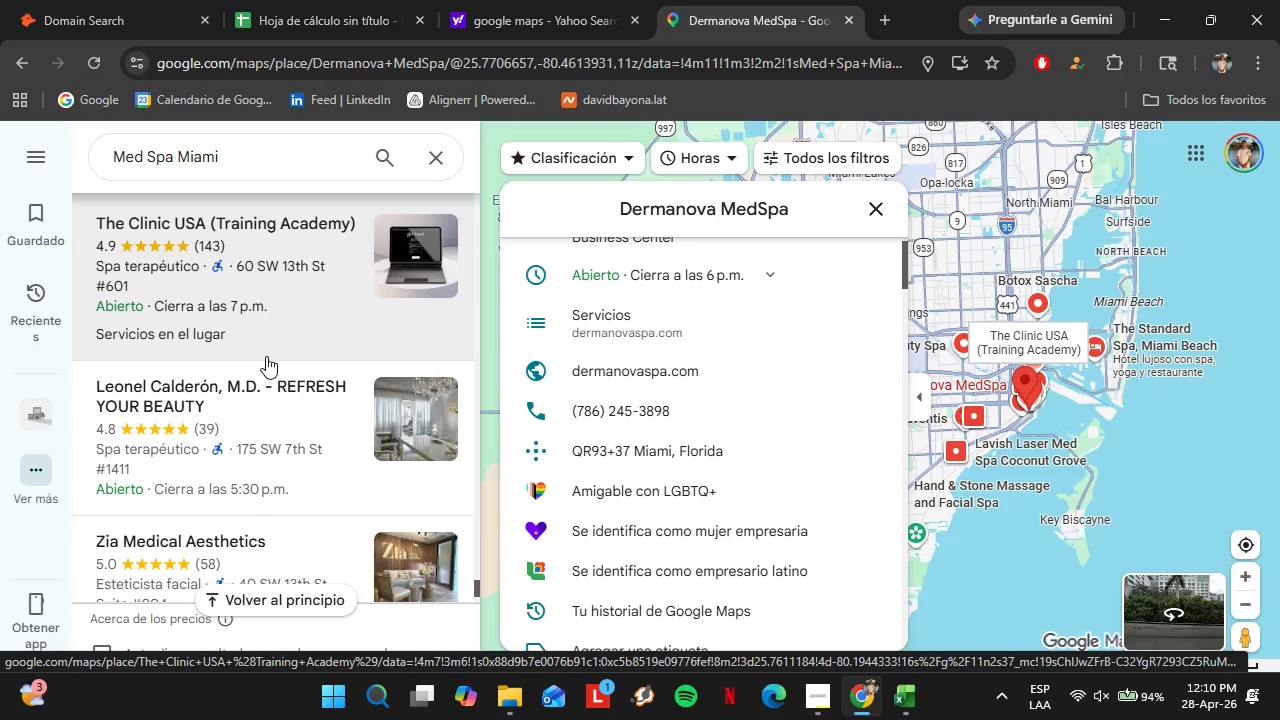 
scroll: coordinate [275, 382], scroll_direction: down, amount: 1.0
 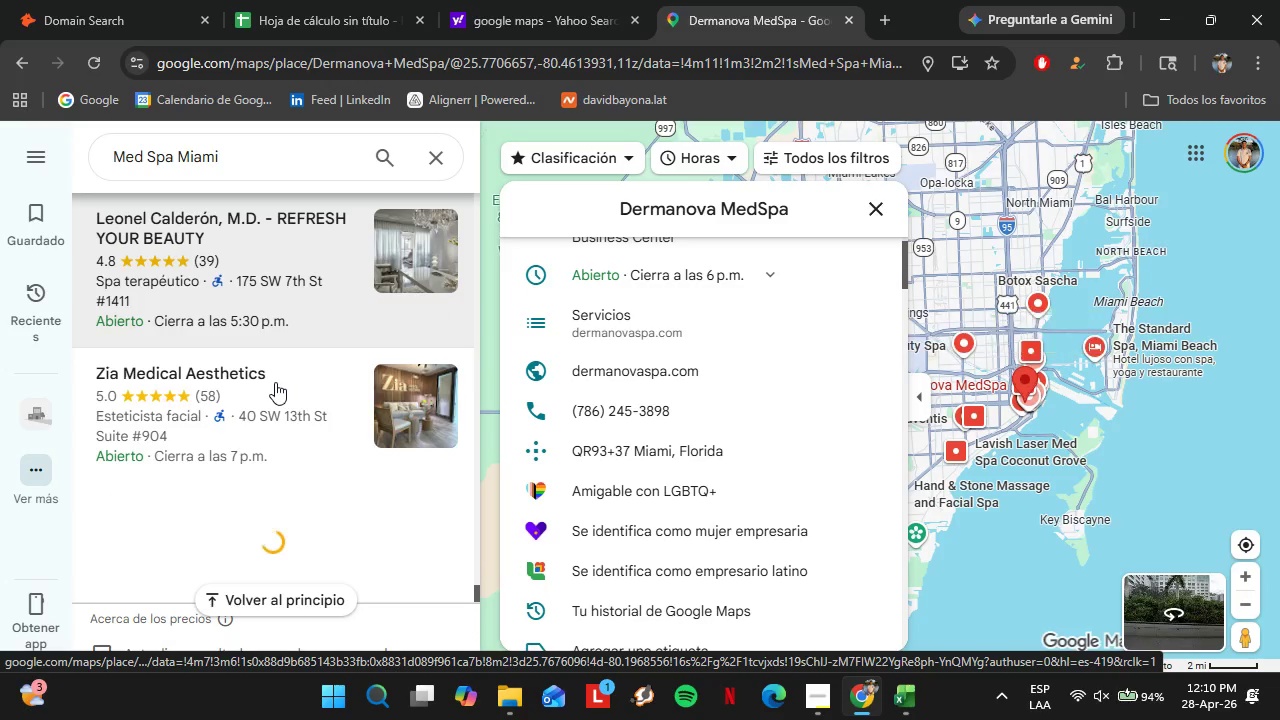 
scroll: coordinate [275, 382], scroll_direction: none, amount: 0.0
 